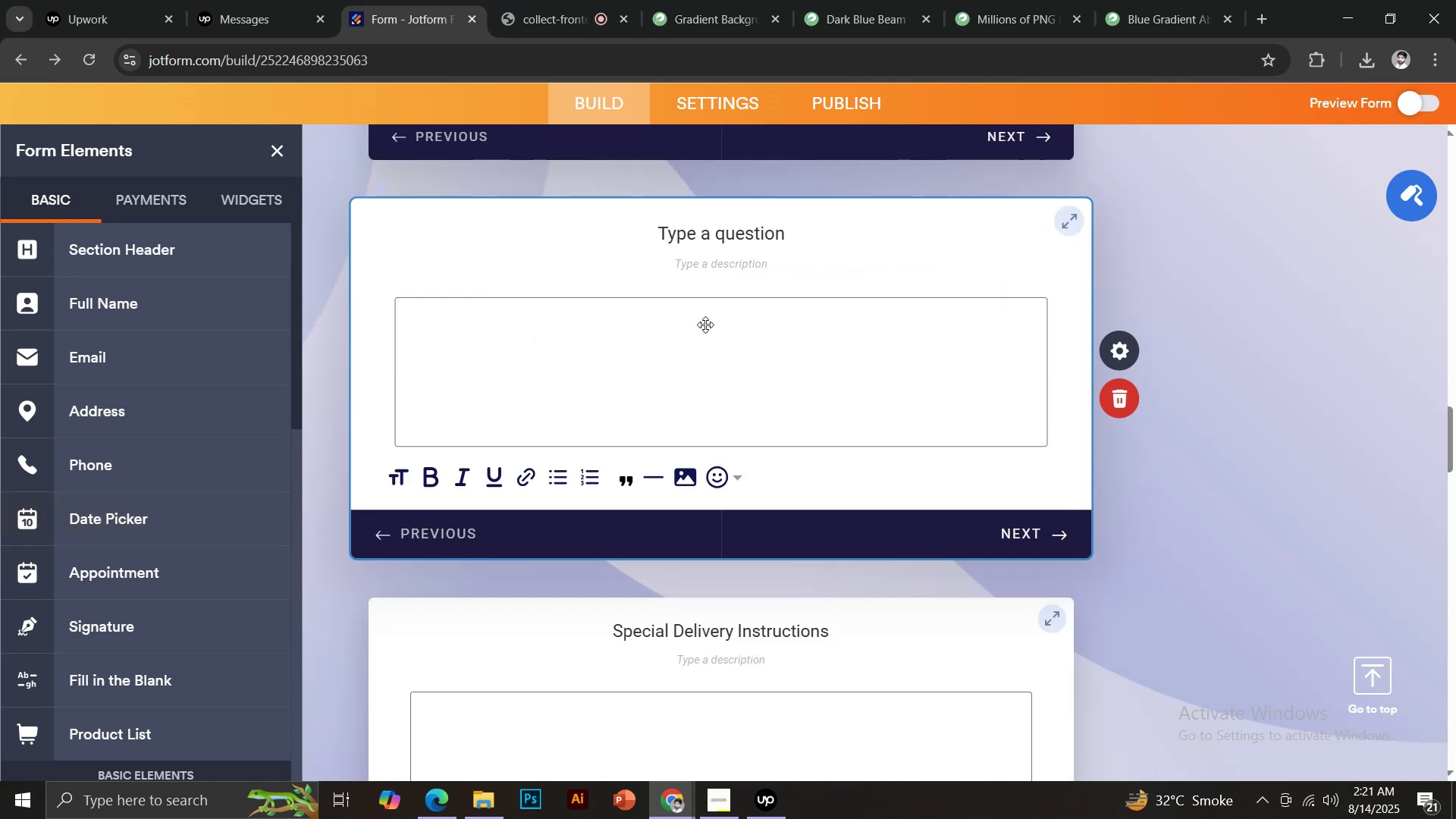 
left_click([717, 231])
 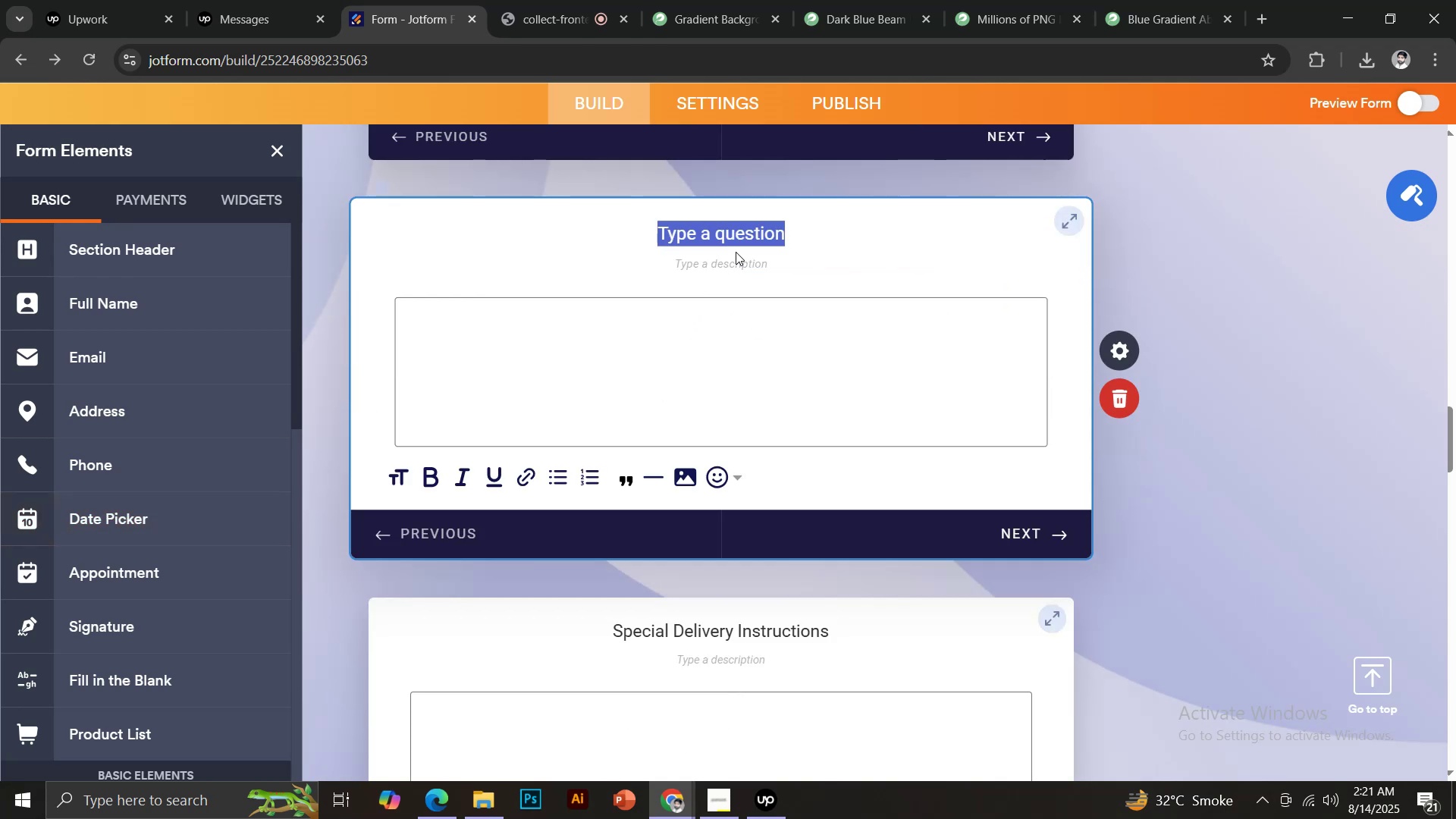 
type(If need a)
 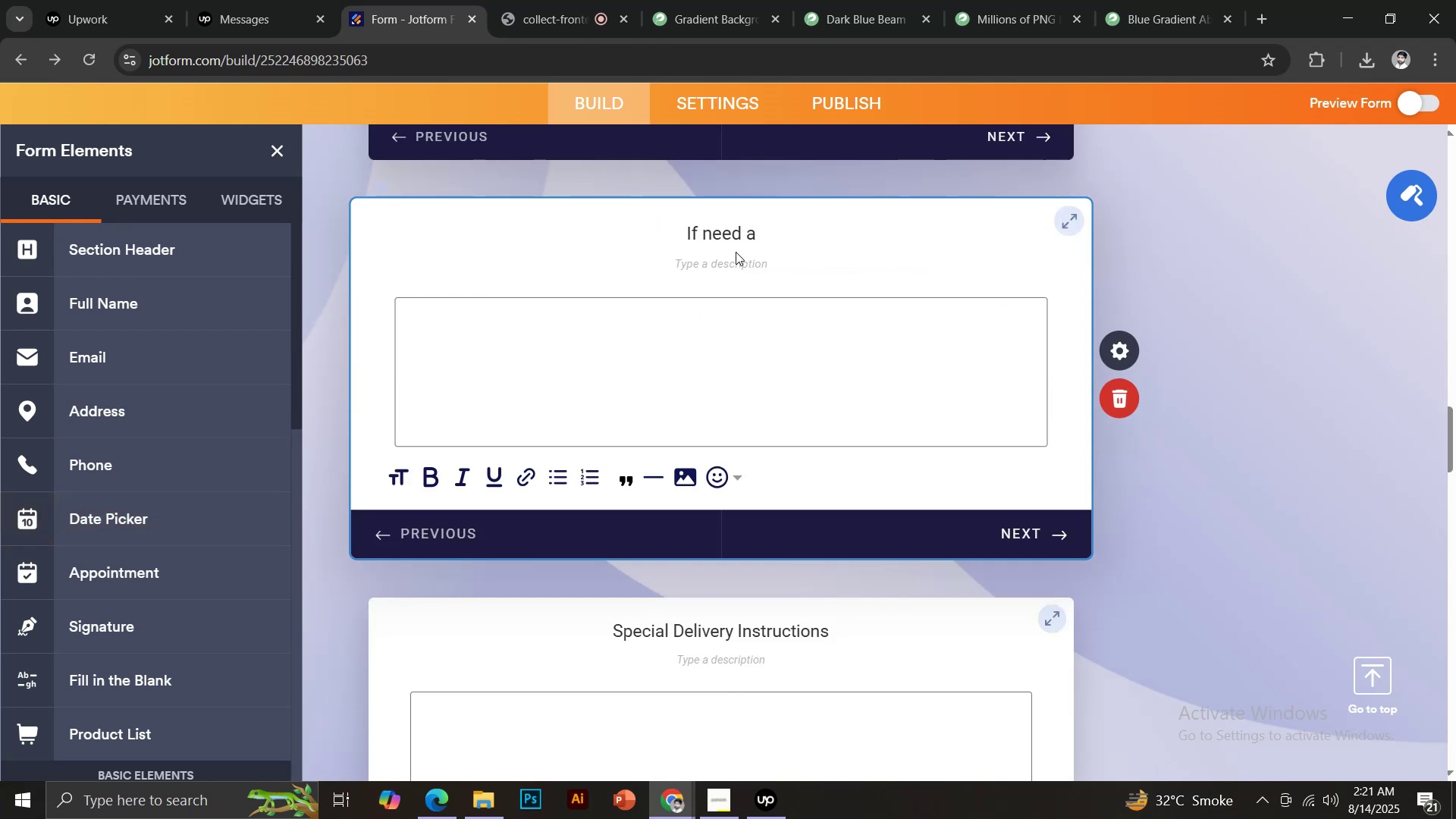 
hold_key(key=ControlLeft, duration=0.66)
 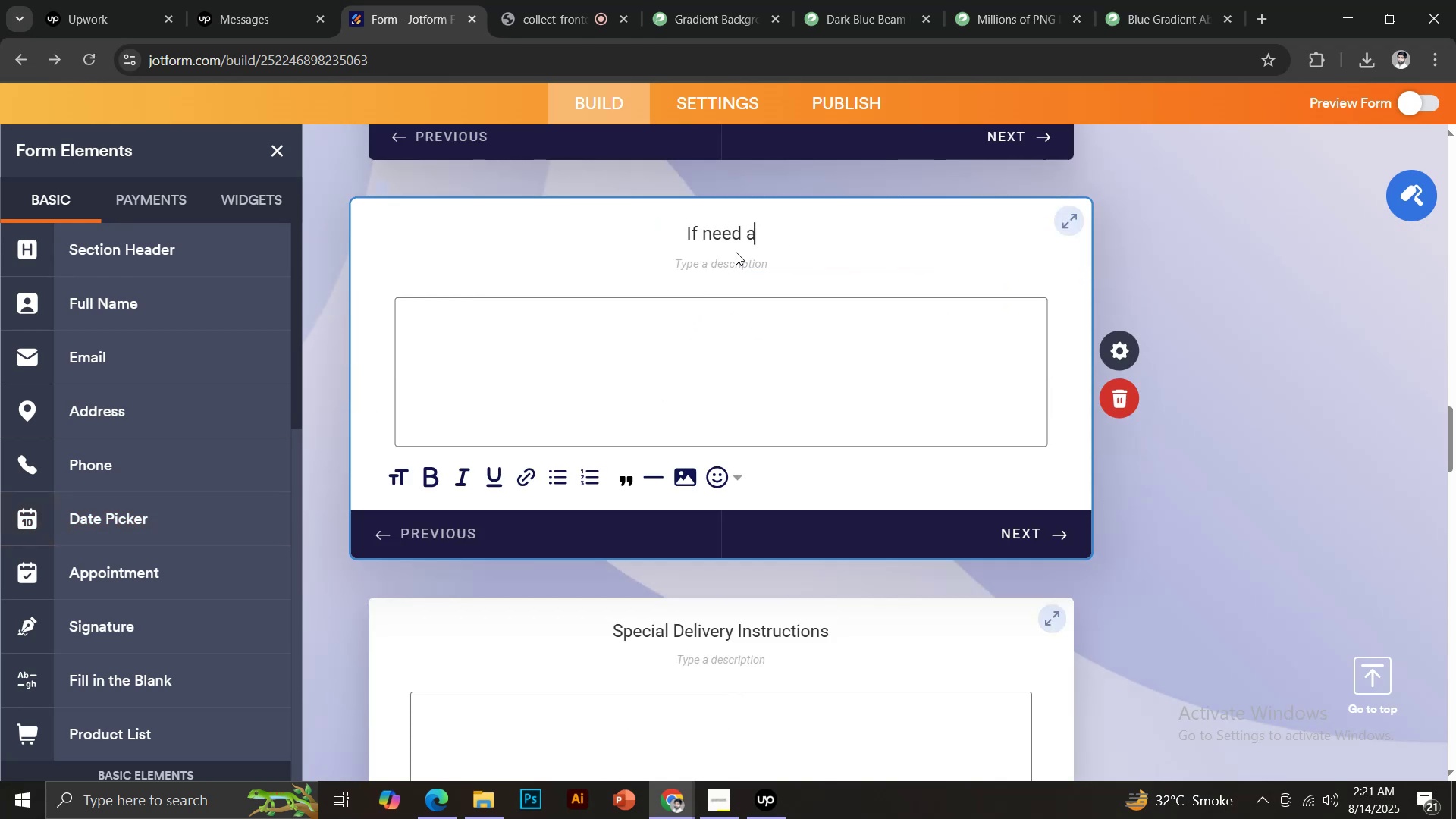 
key(Control+A)
 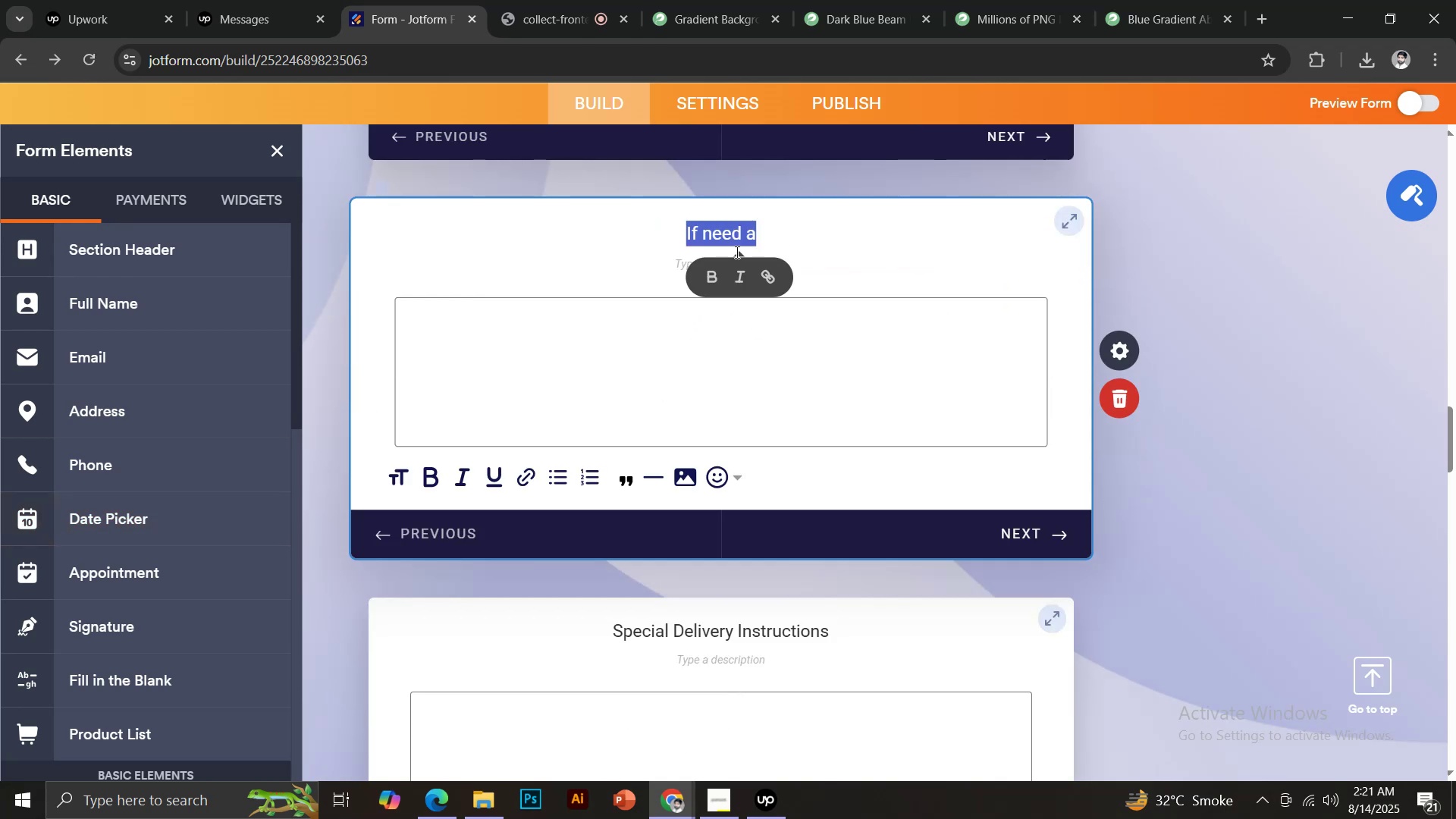 
key(Backspace)
type(Describe Customization)
 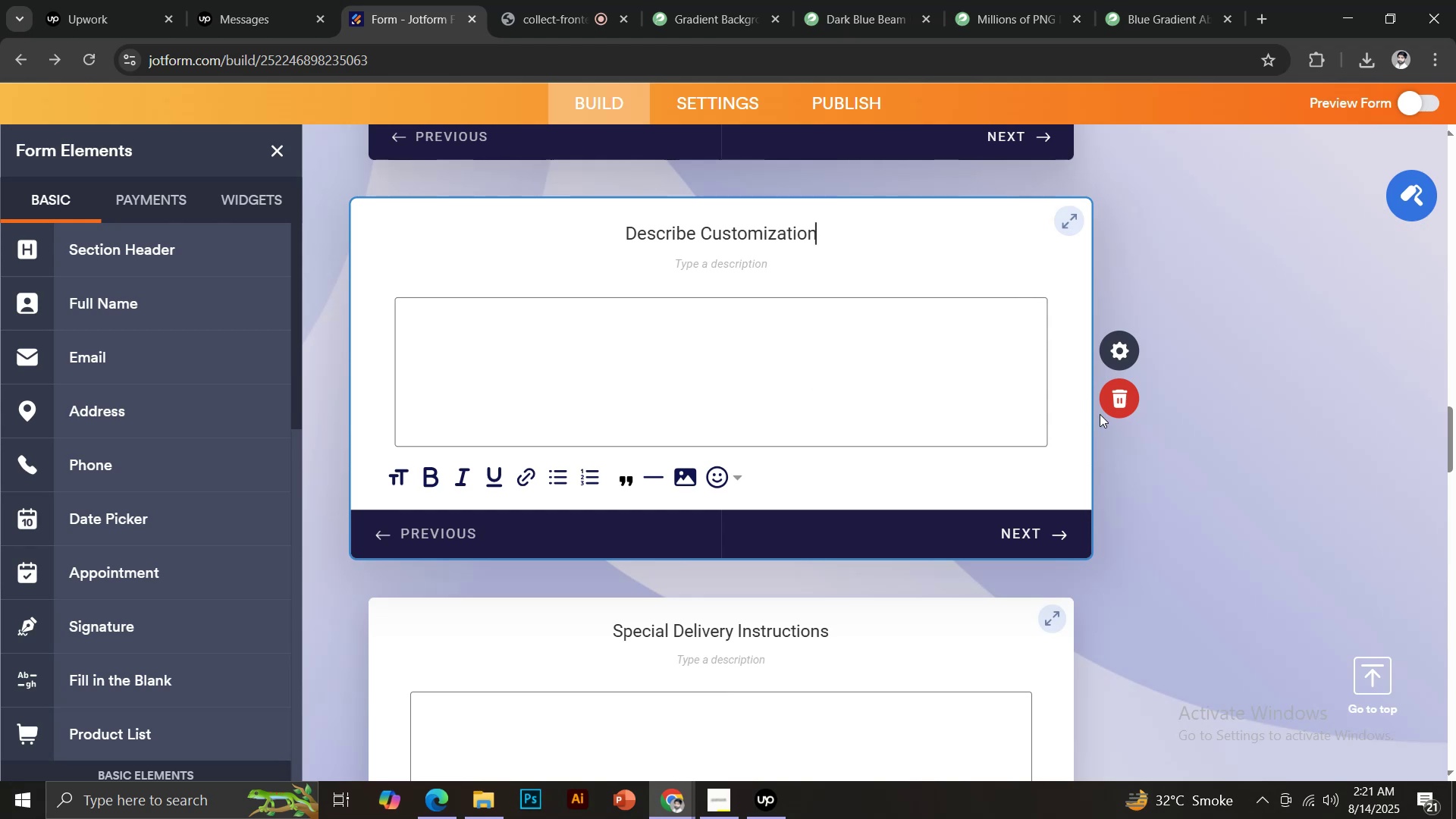 
scroll: coordinate [938, 427], scroll_direction: down, amount: 2.0
 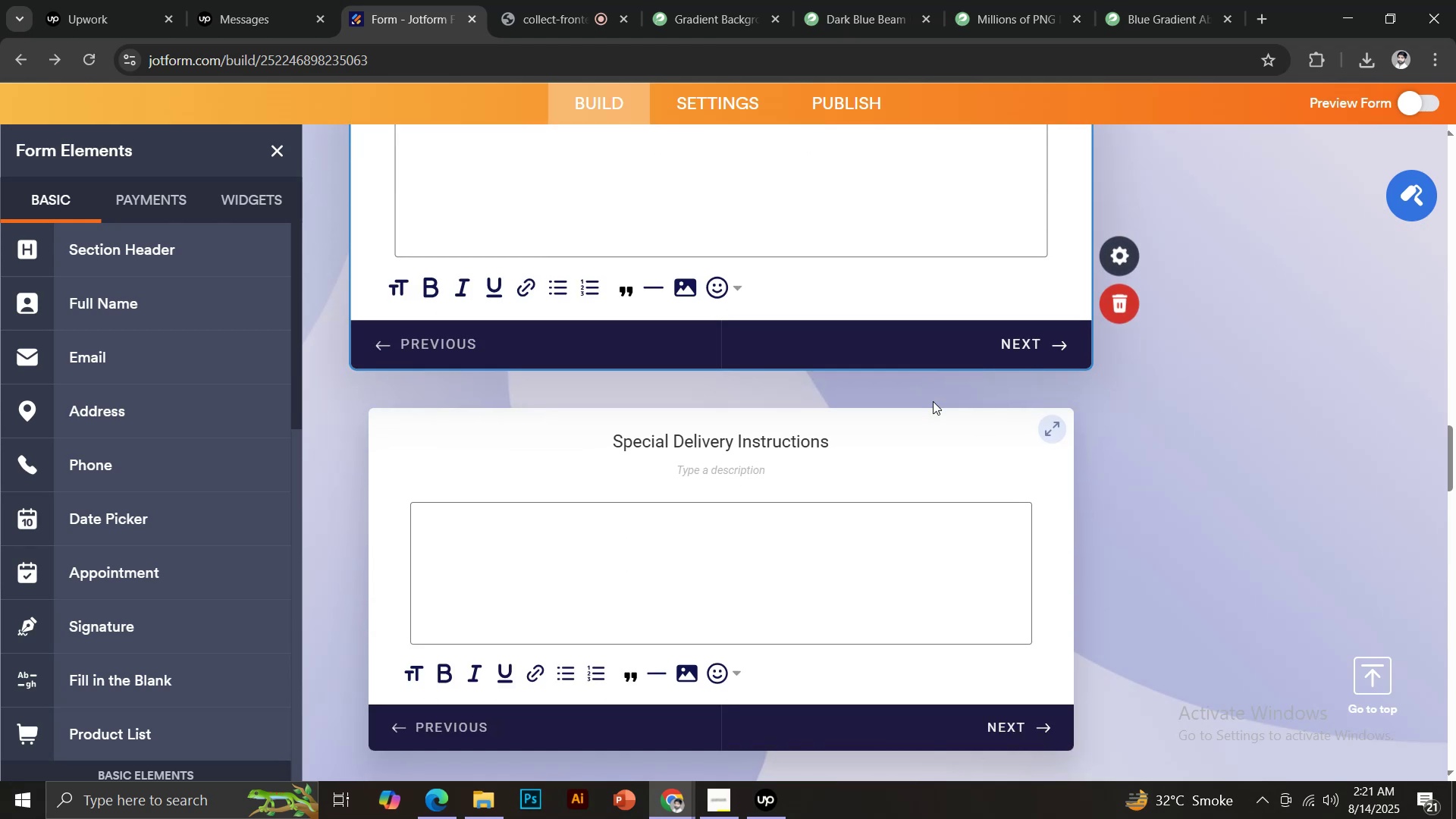 
scroll: coordinate [1003, 563], scroll_direction: up, amount: 29.0
 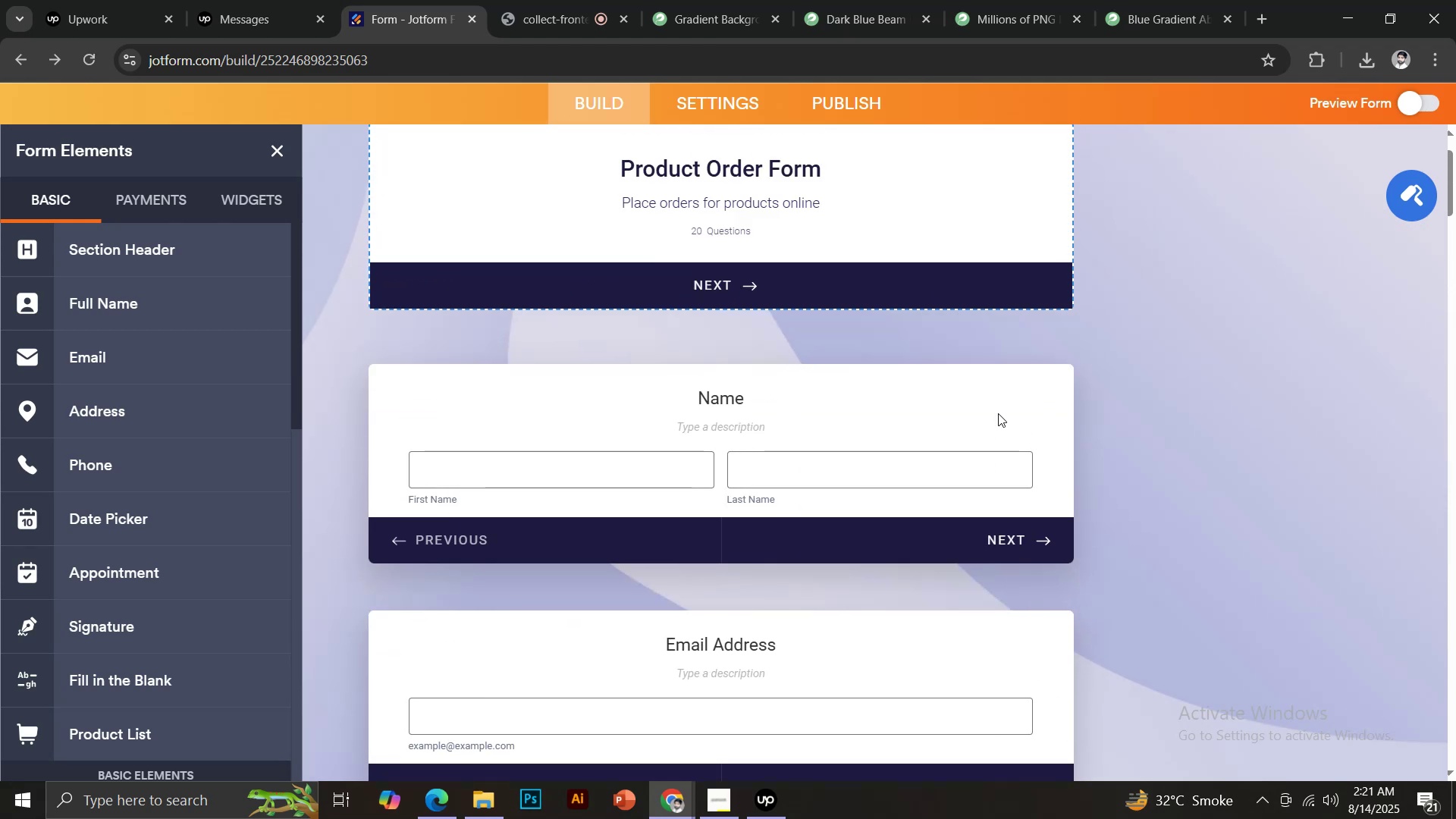 
left_click([1006, 400])
 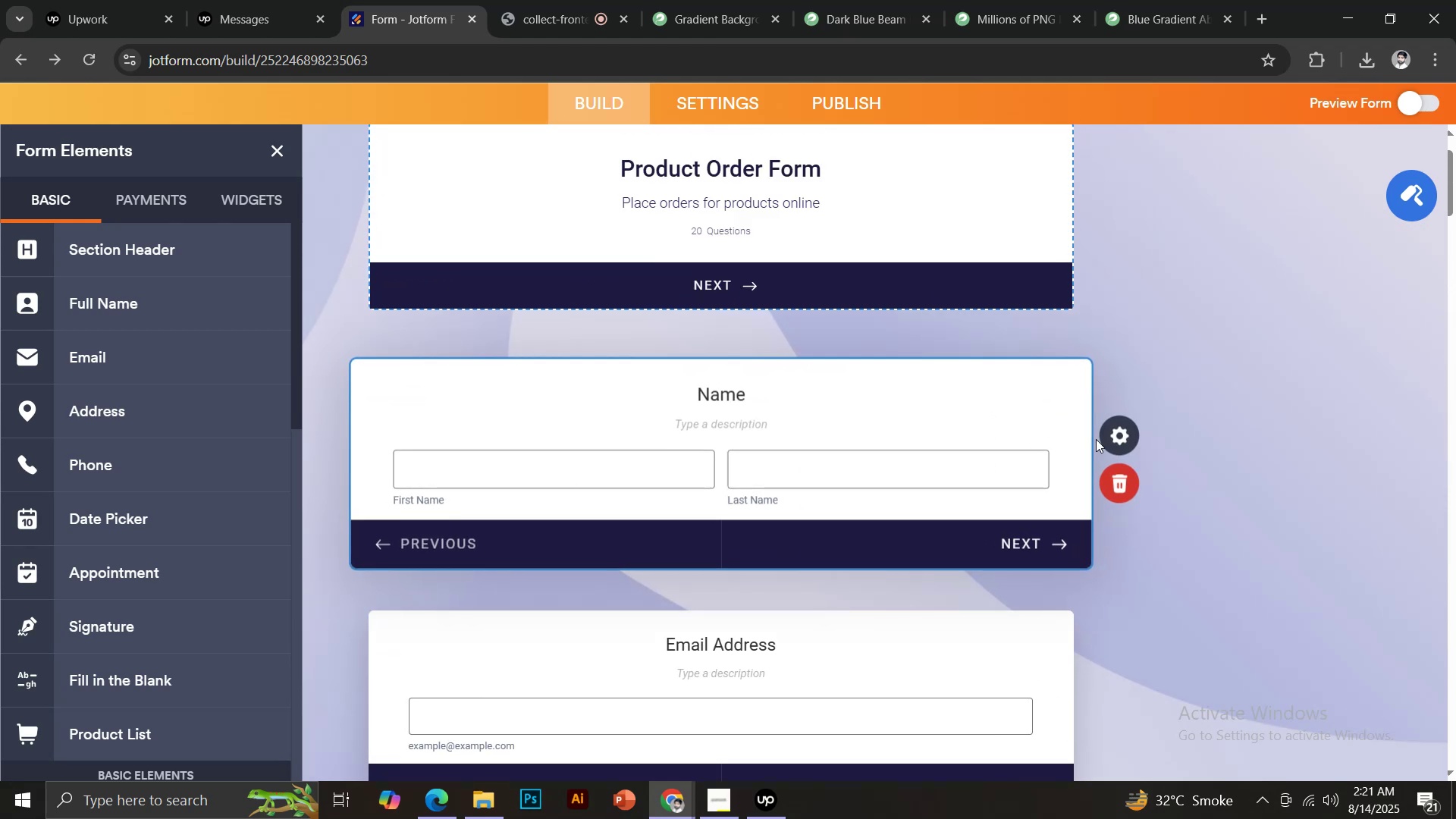 
left_click([1119, 434])
 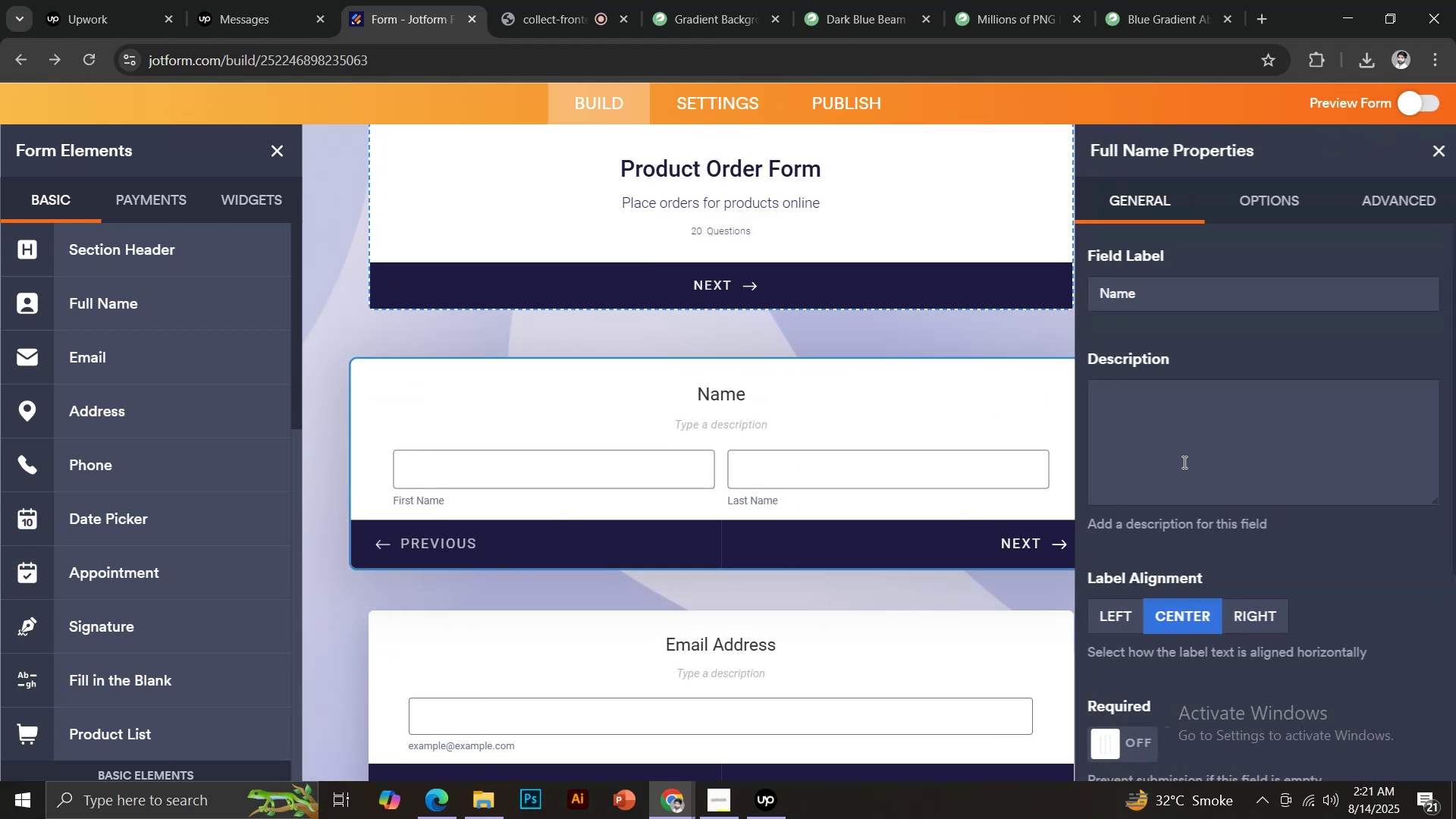 
scroll: coordinate [1185, 467], scroll_direction: down, amount: 2.0
 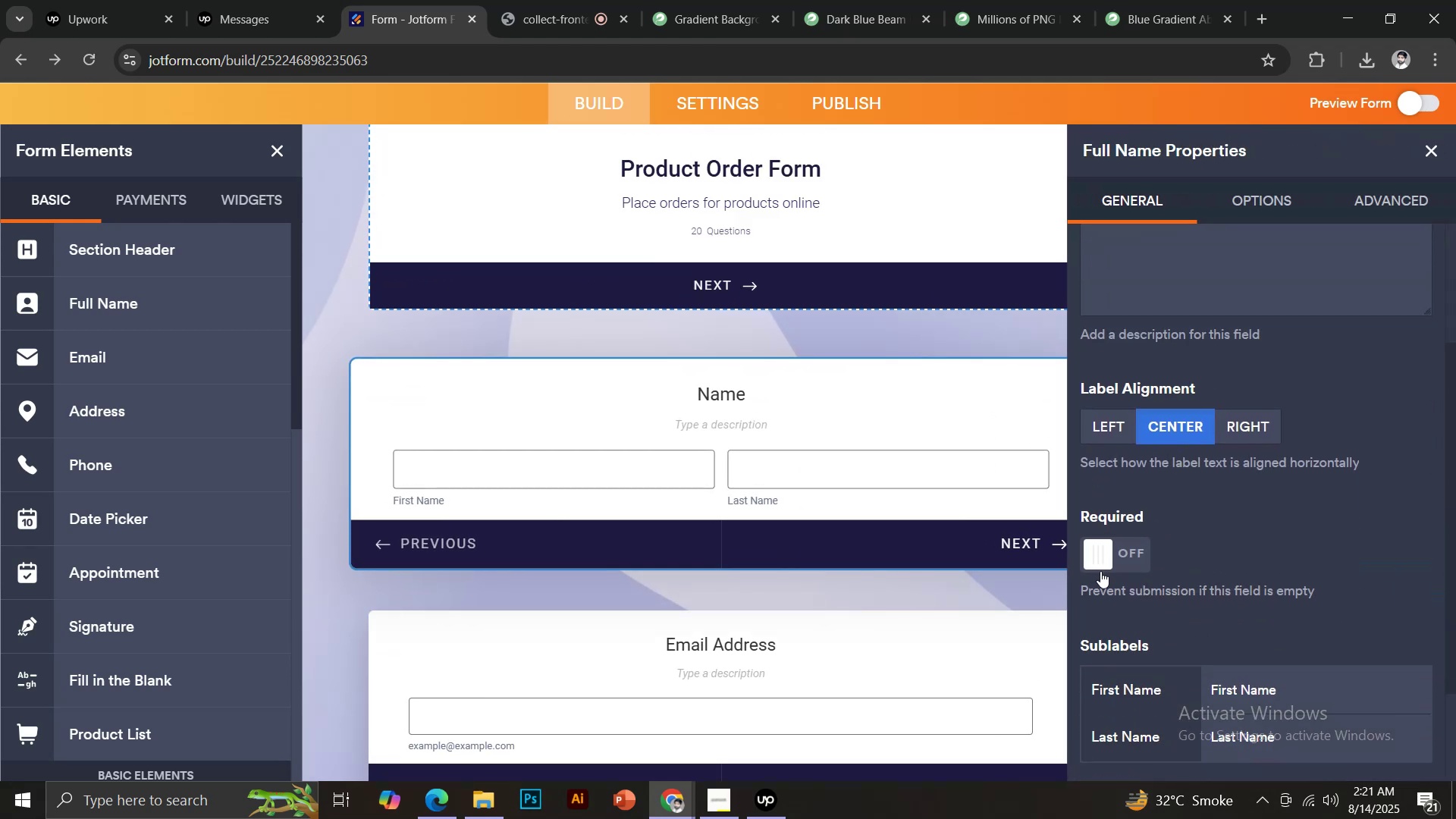 
left_click([1124, 560])
 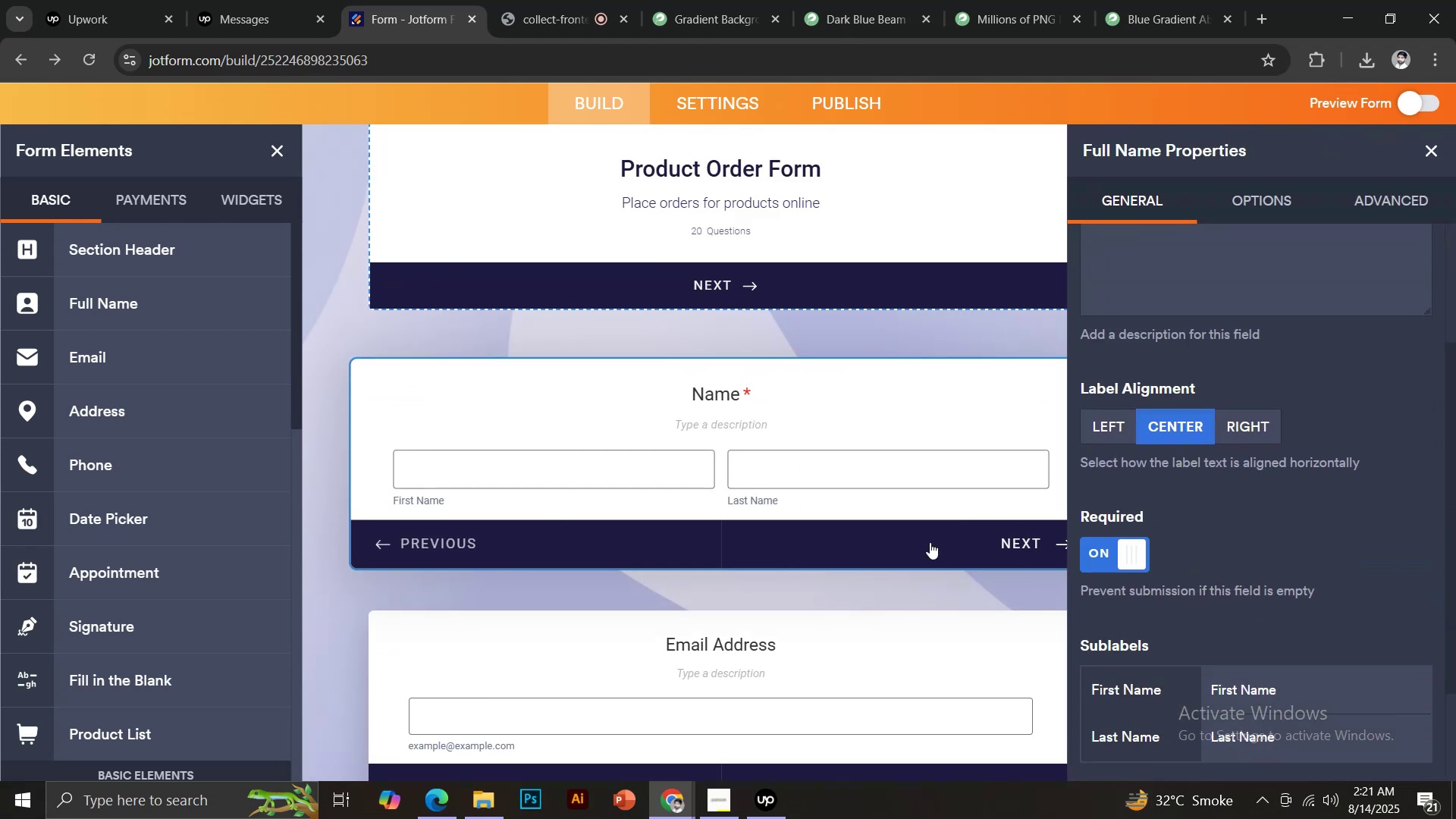 
scroll: coordinate [930, 542], scroll_direction: down, amount: 2.0
 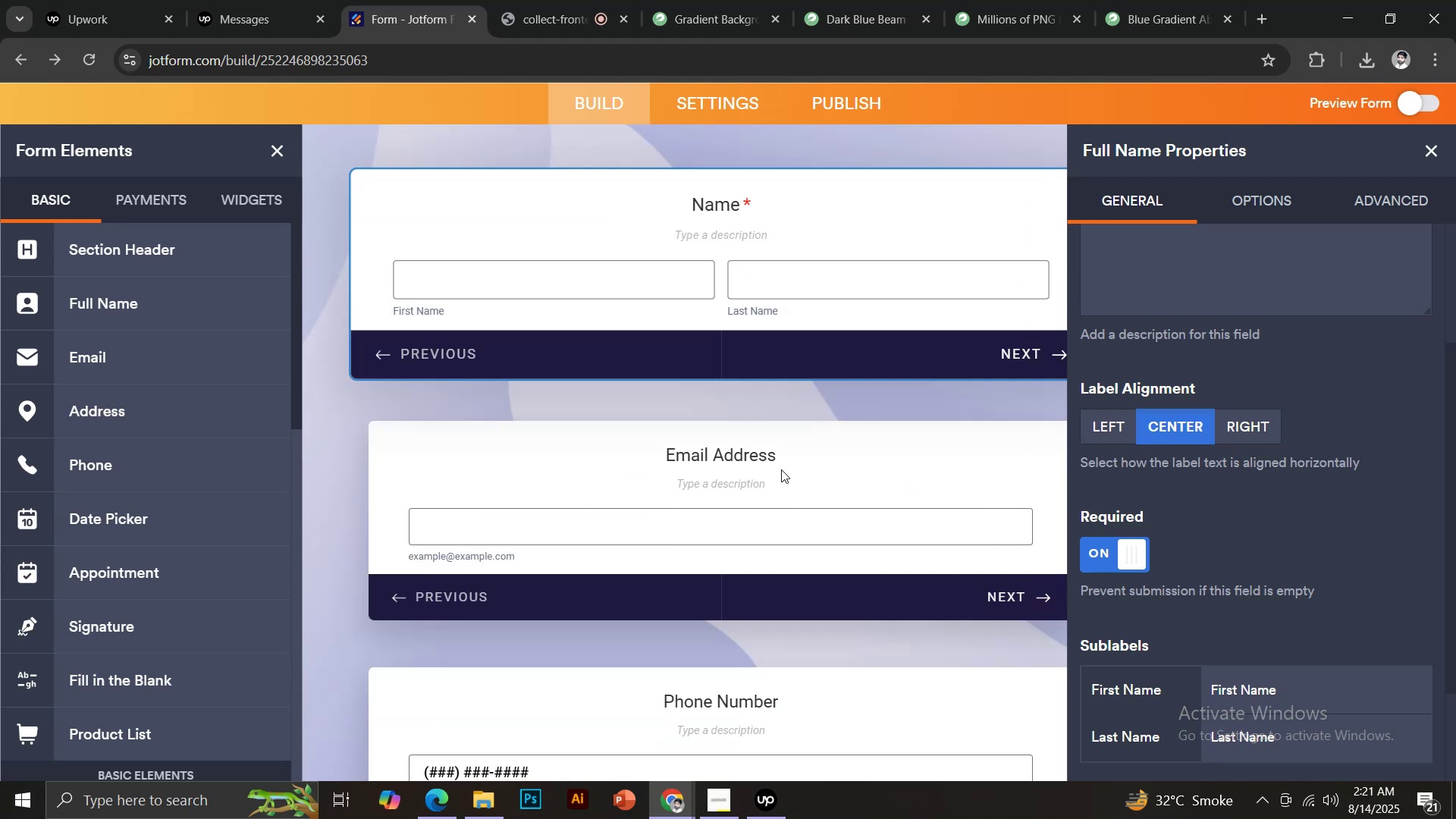 
left_click([772, 444])
 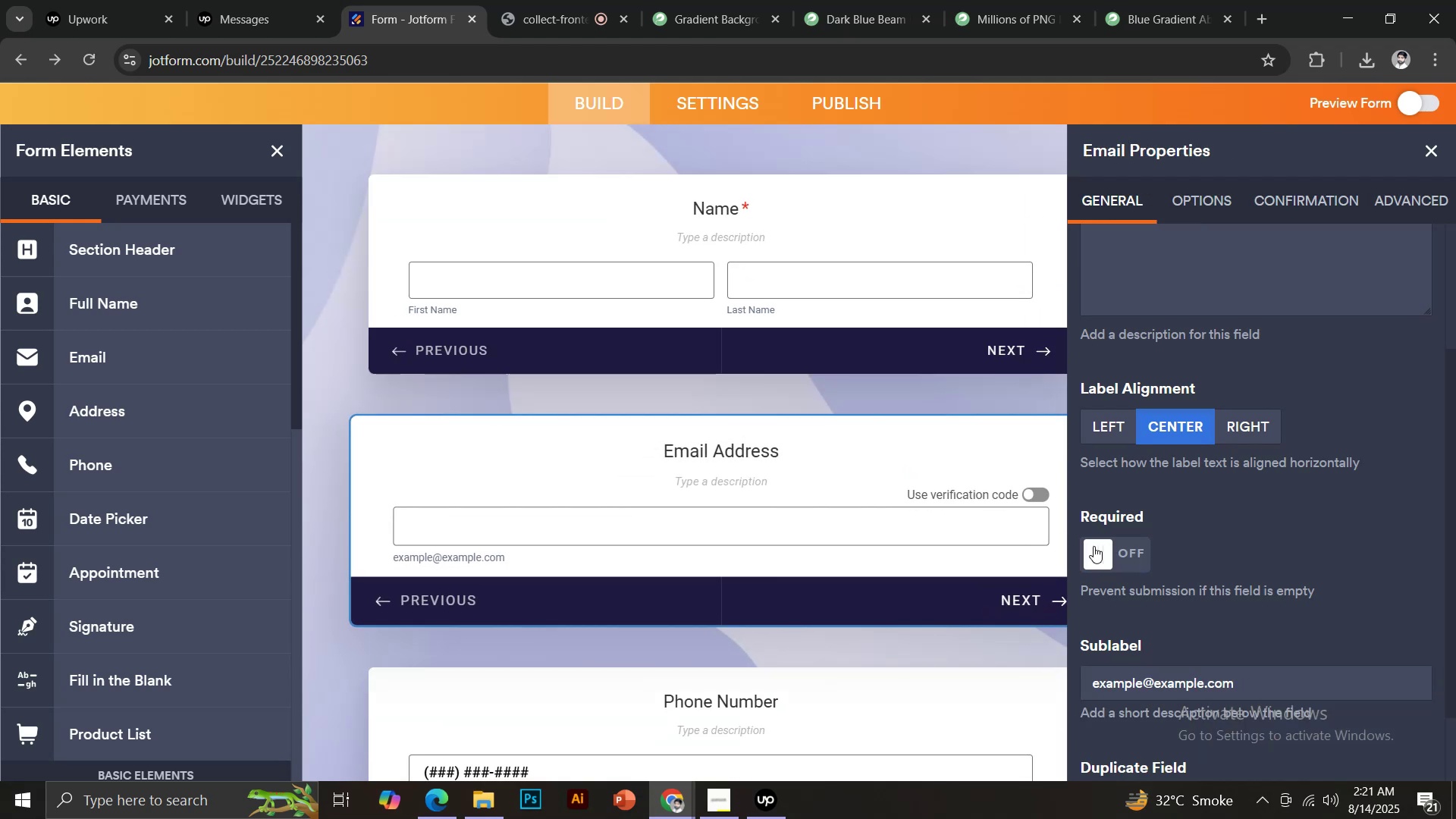 
left_click([1116, 551])
 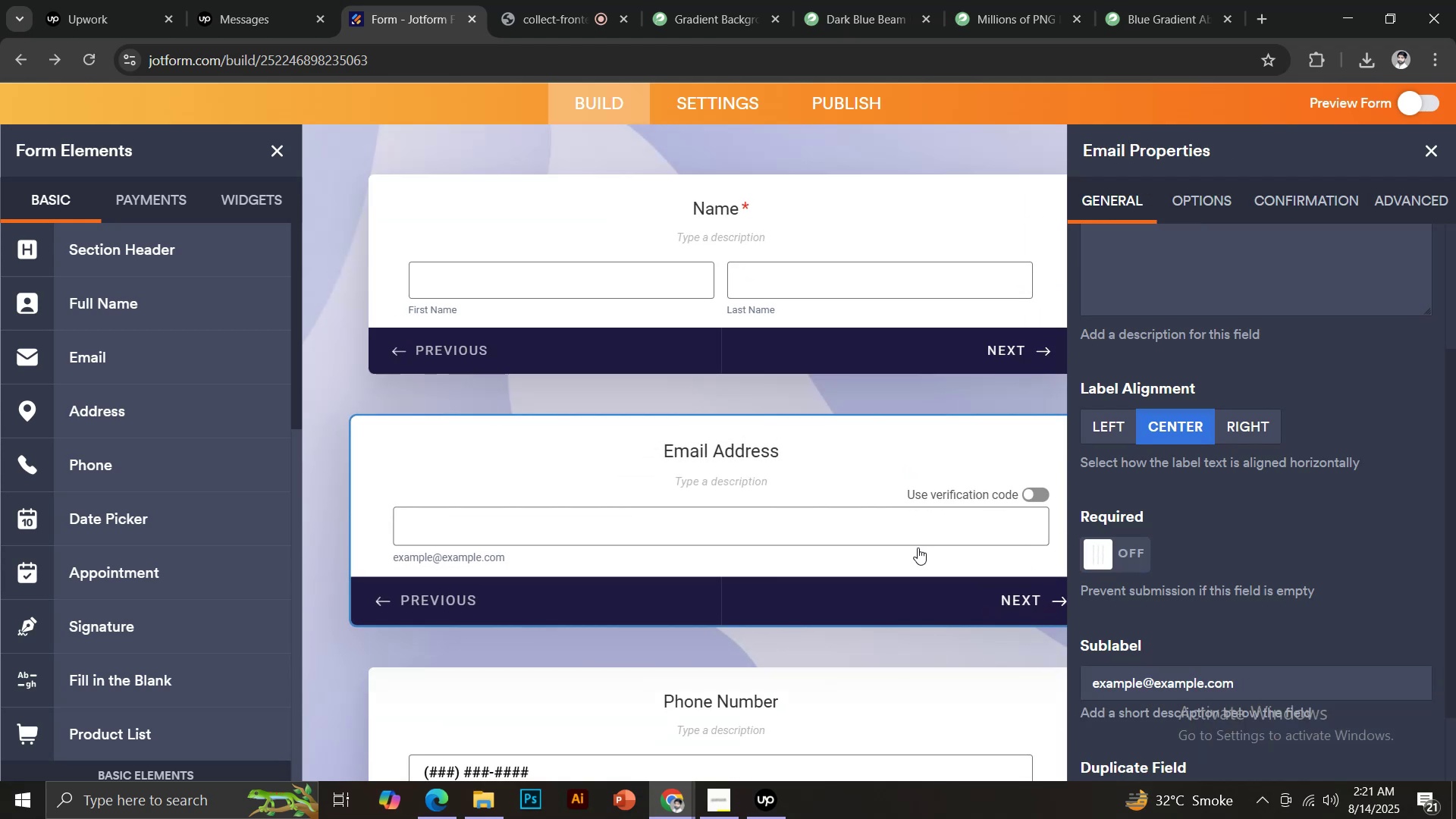 
scroll: coordinate [911, 541], scroll_direction: down, amount: 2.0
 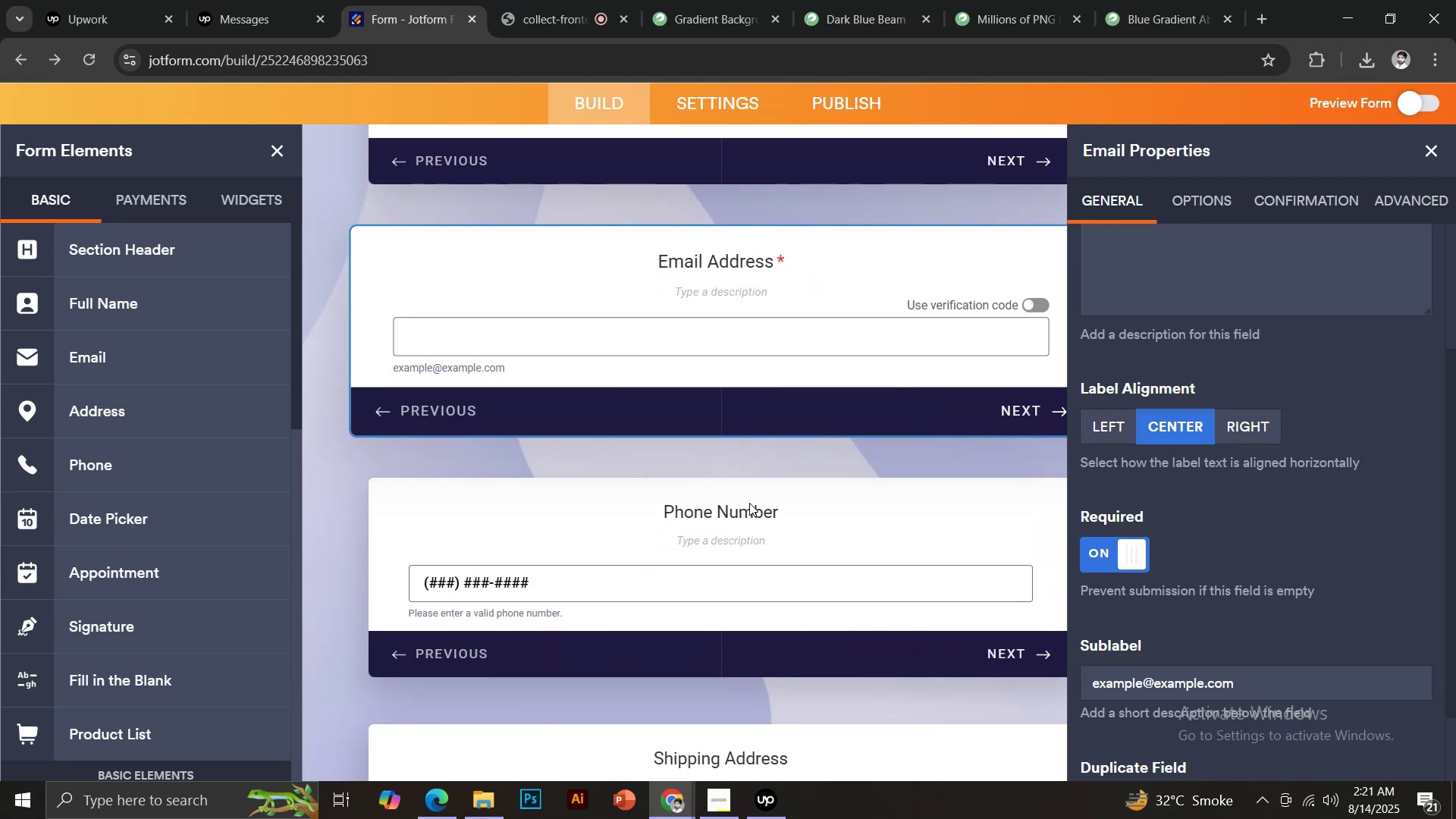 
left_click([748, 503])
 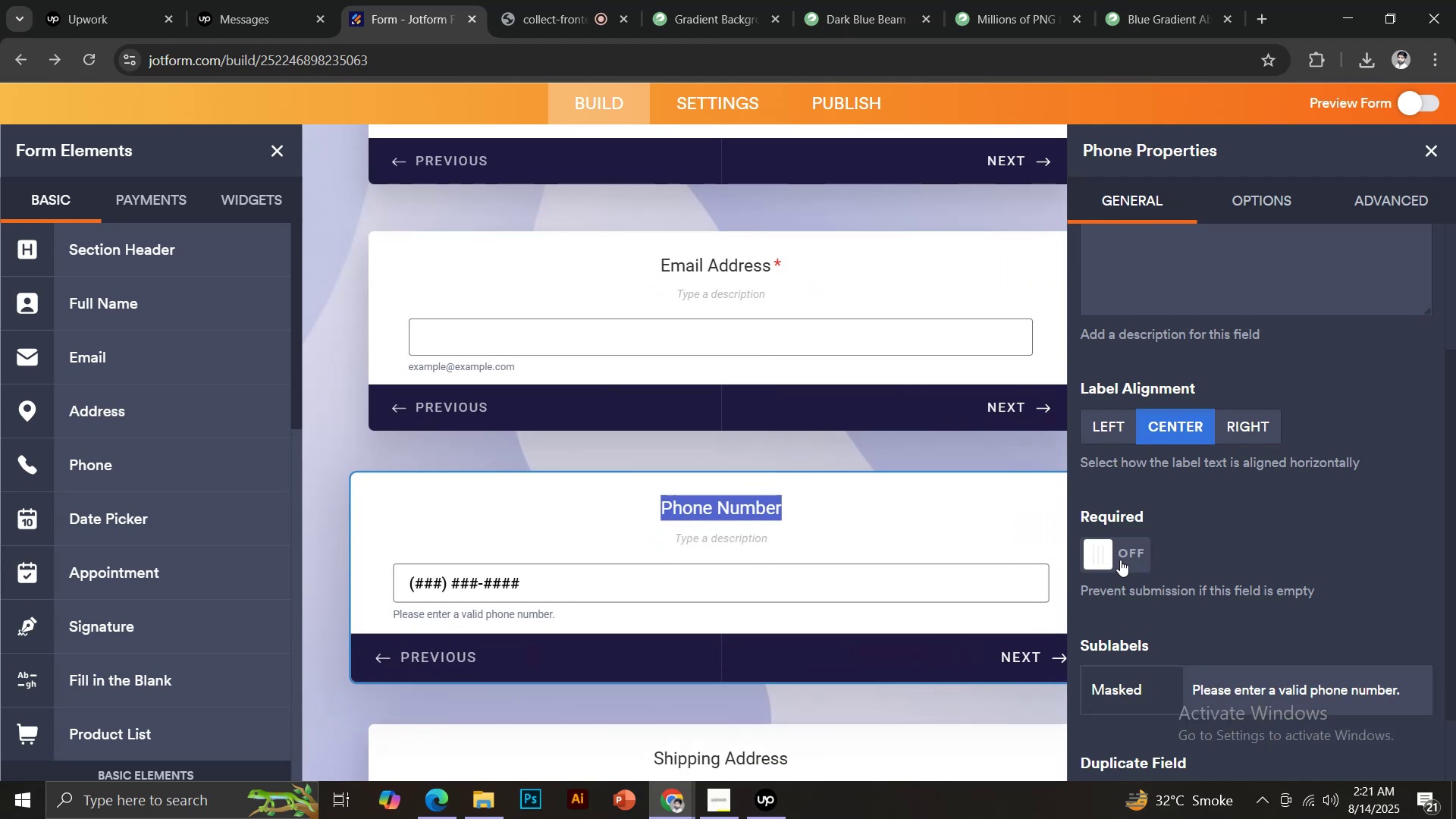 
scroll: coordinate [739, 517], scroll_direction: down, amount: 3.0
 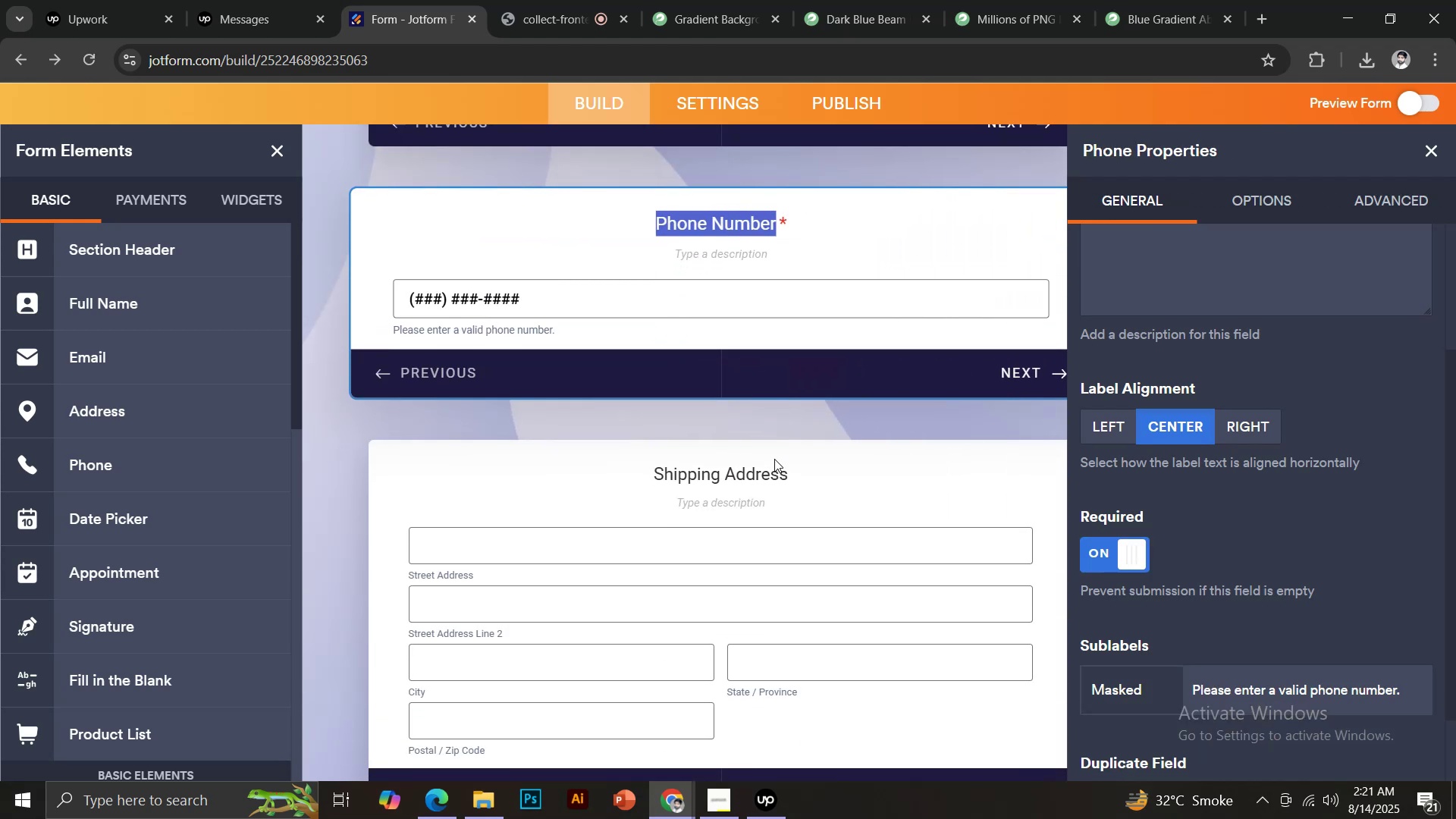 
left_click([762, 457])
 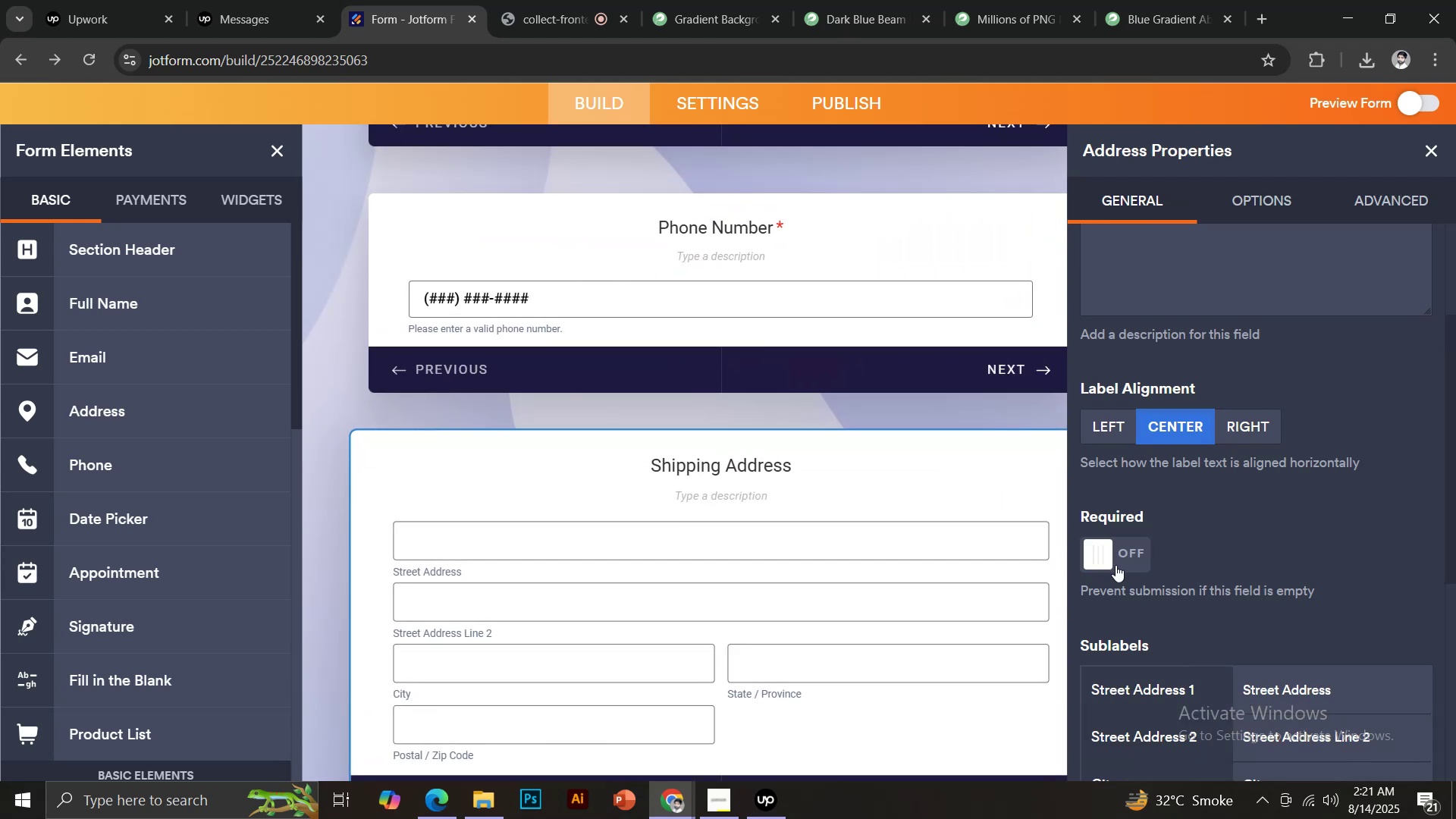 
left_click([1128, 560])
 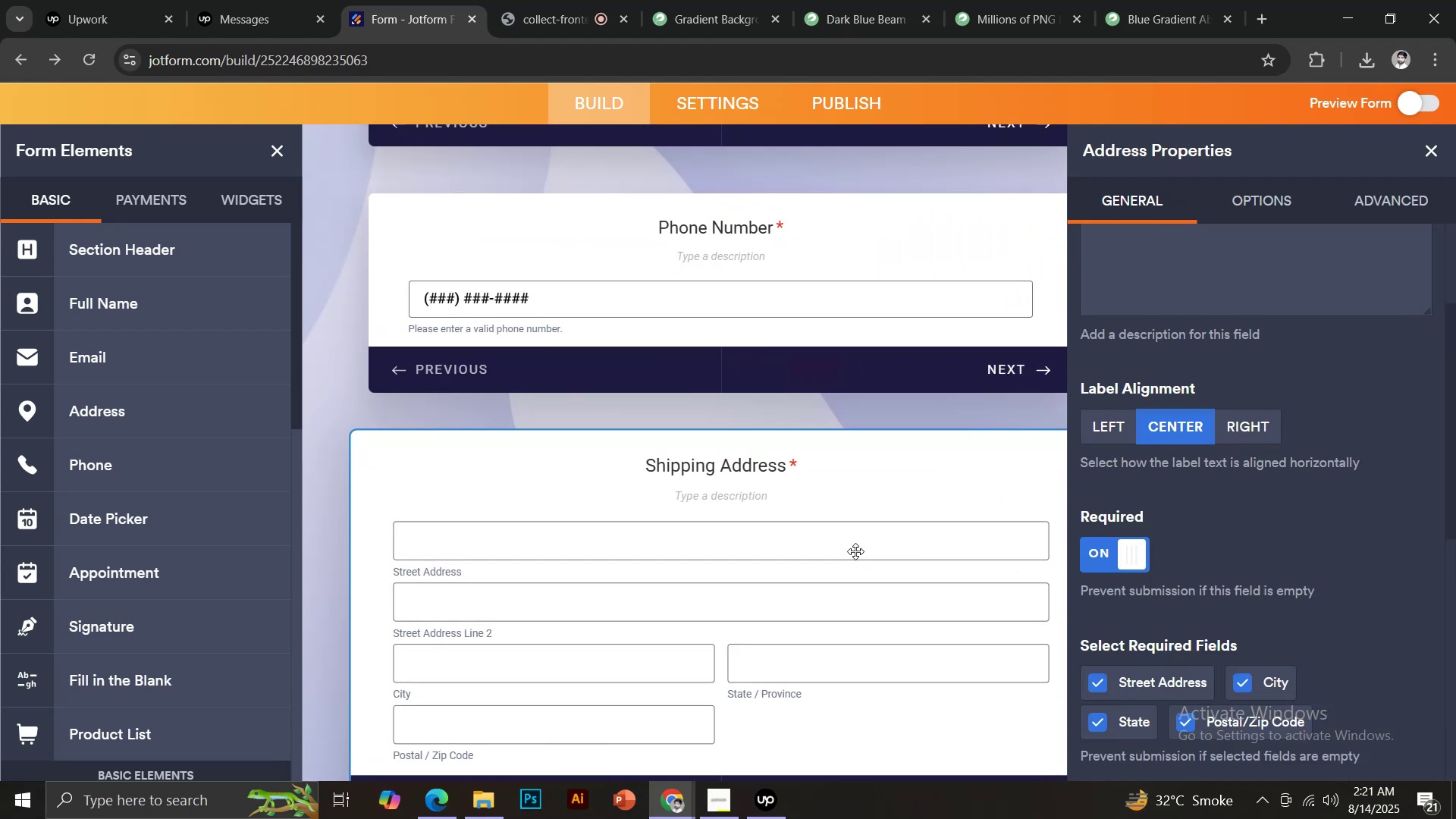 
scroll: coordinate [861, 532], scroll_direction: down, amount: 5.0
 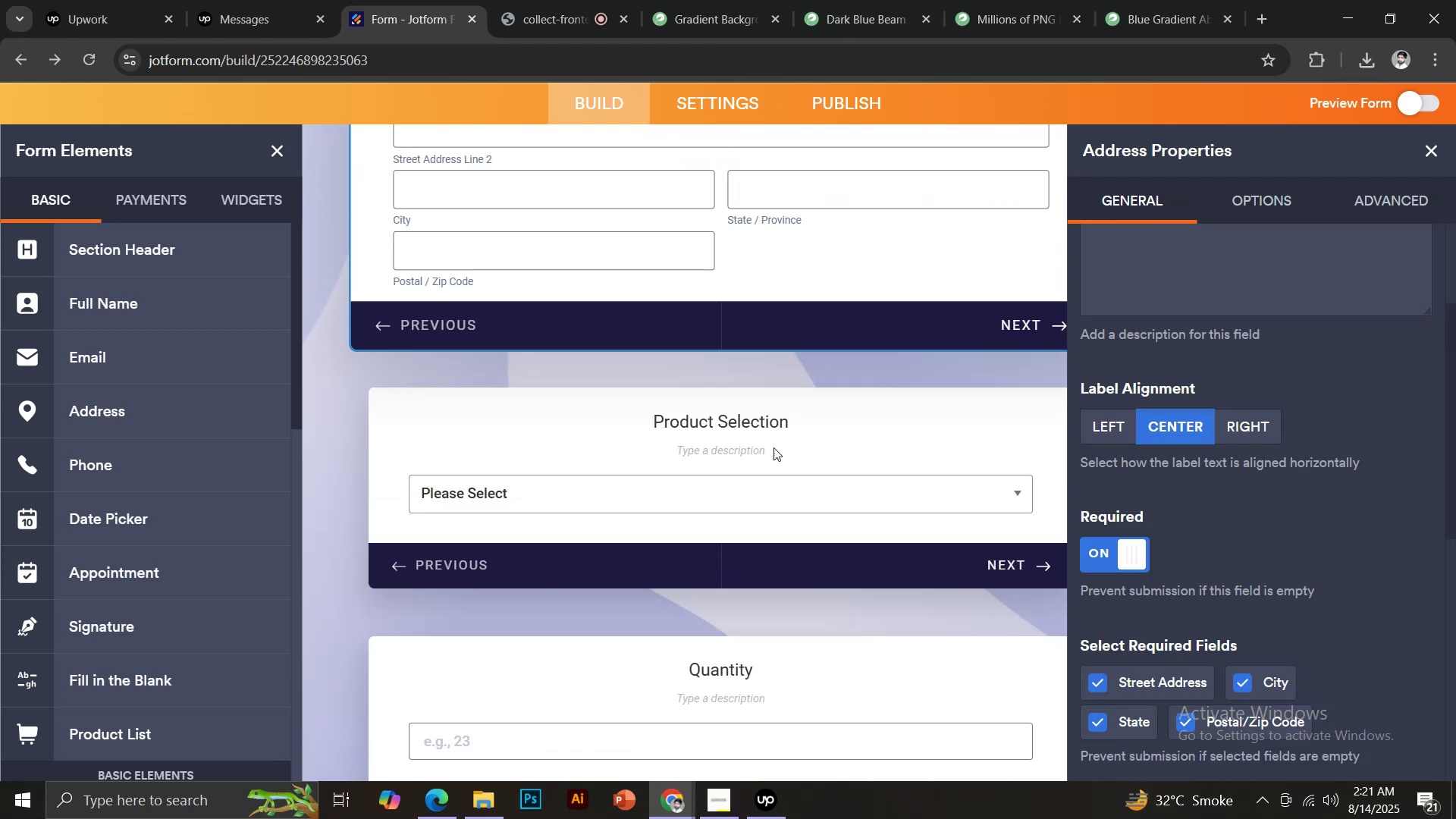 
left_click([759, 415])
 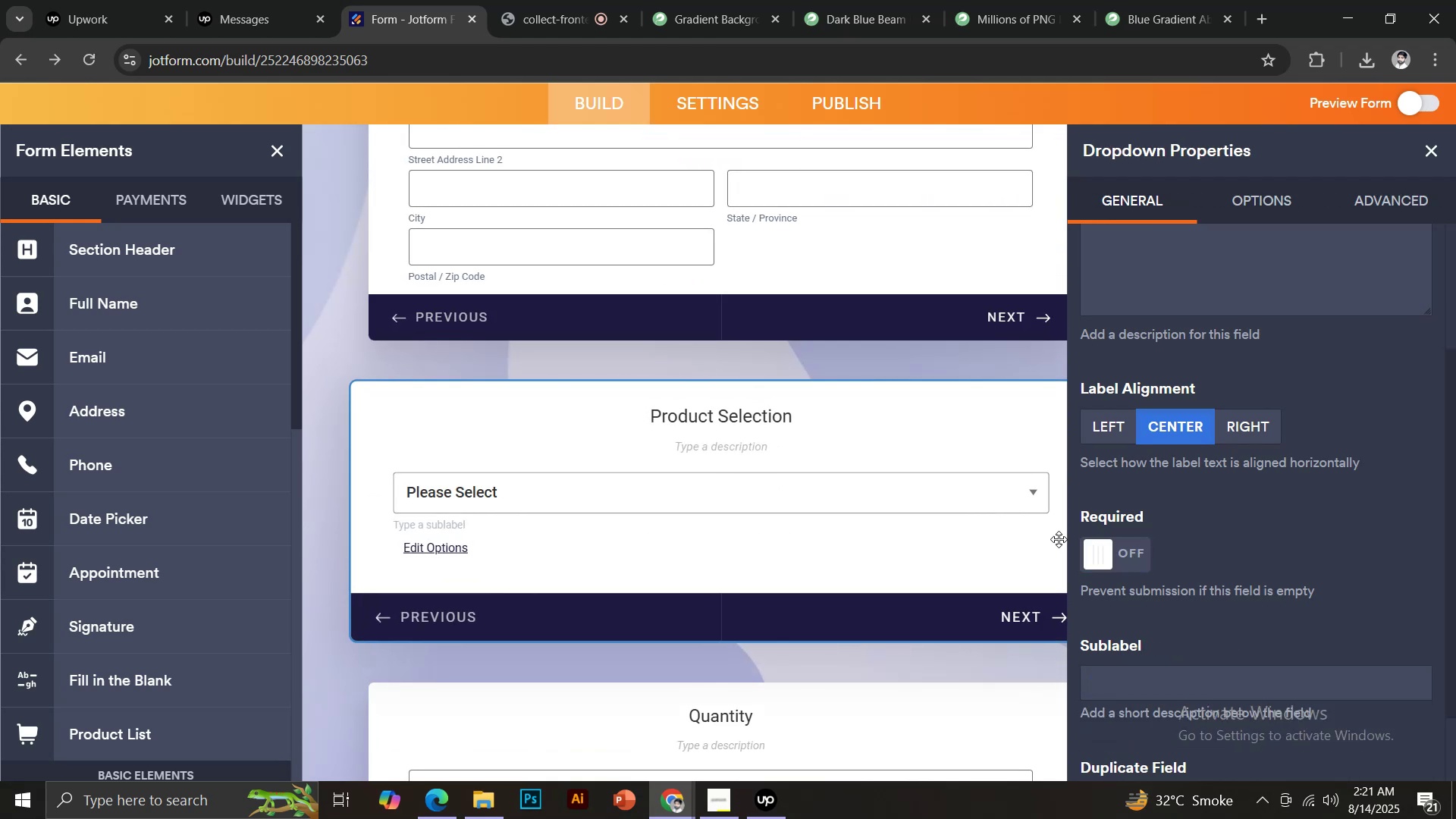 
left_click([1123, 555])
 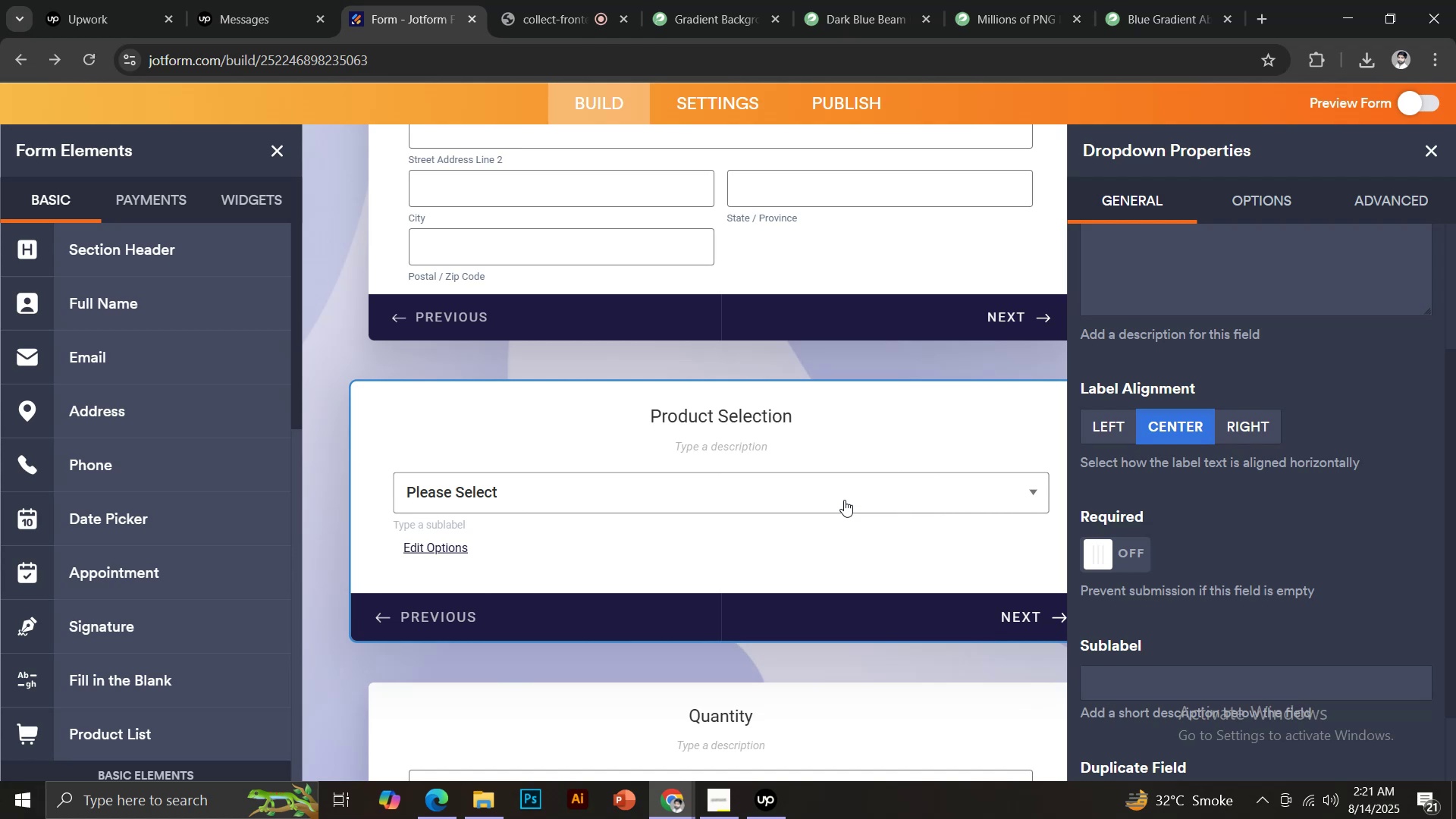 
scroll: coordinate [844, 500], scroll_direction: down, amount: 2.0
 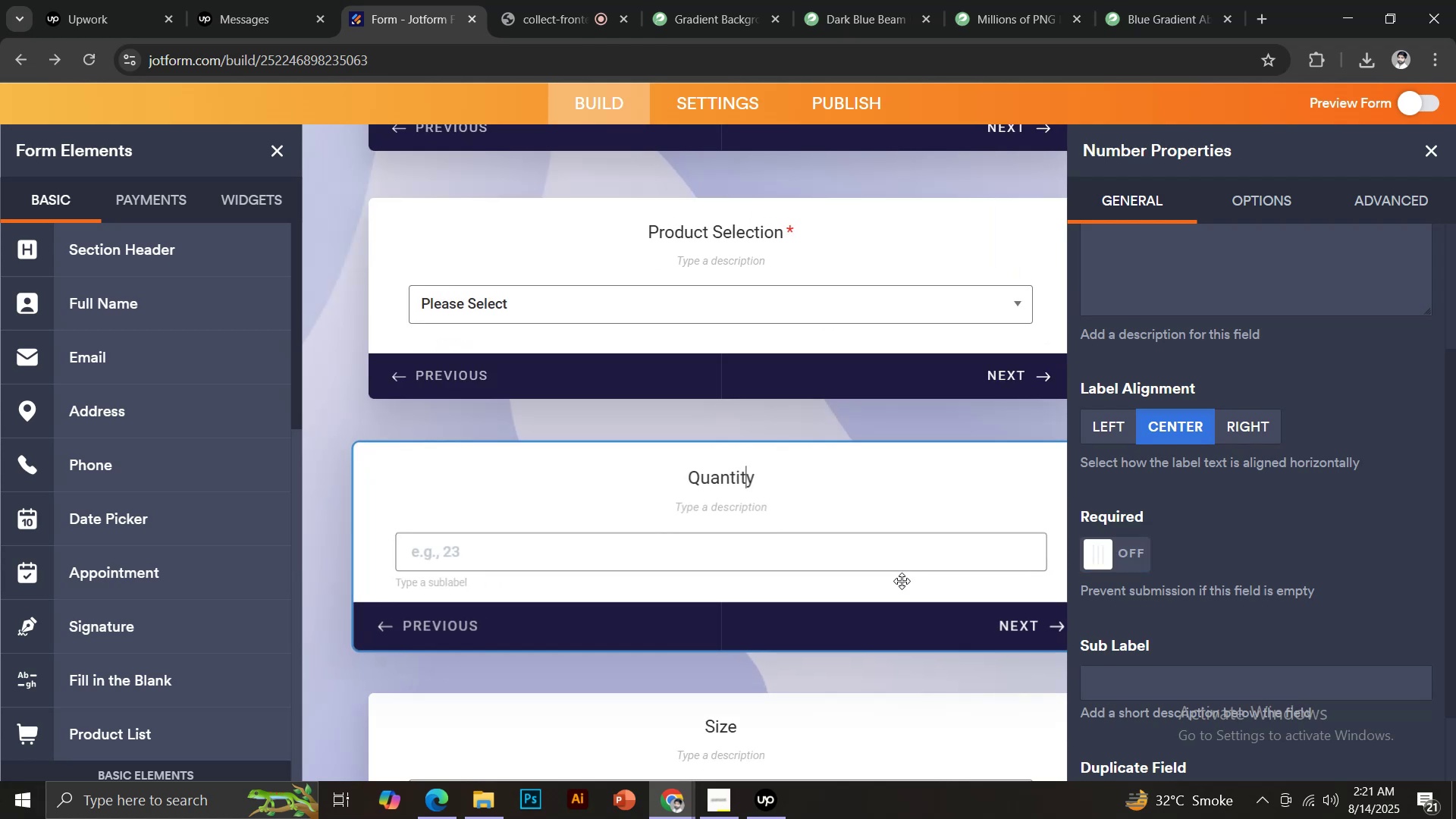 
left_click([1124, 563])
 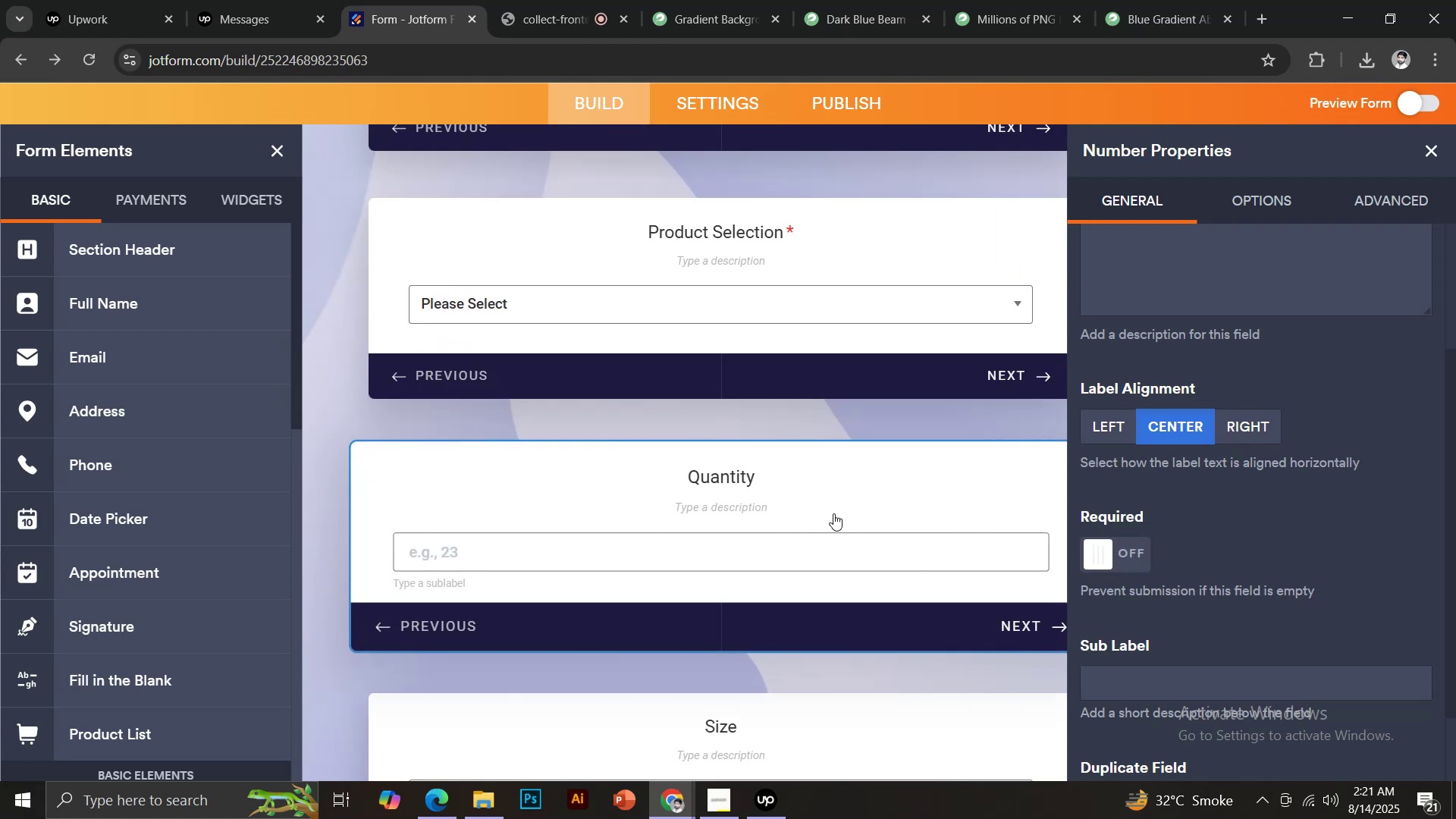 
scroll: coordinate [733, 509], scroll_direction: down, amount: 5.0
 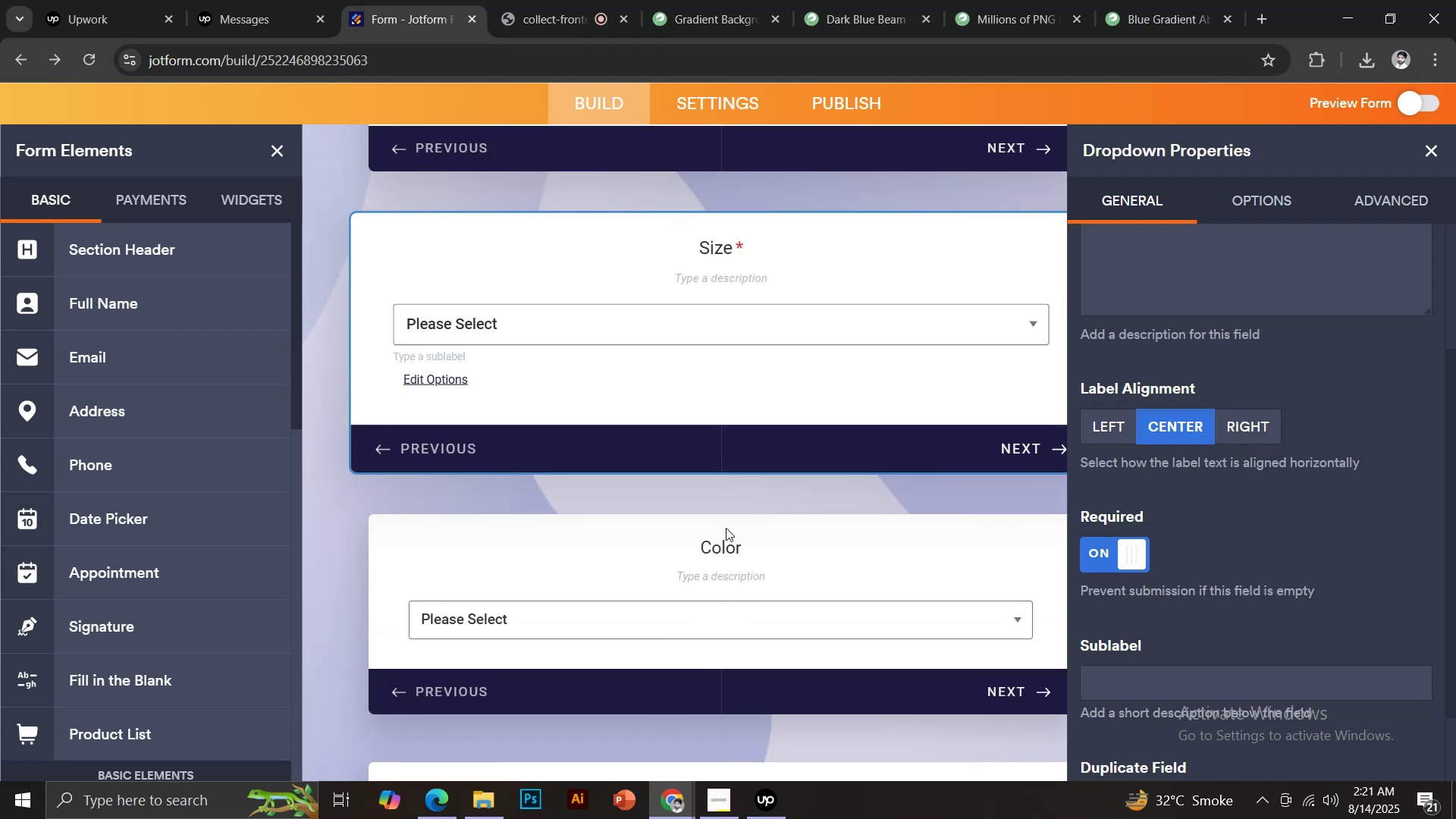 
left_click([725, 539])
 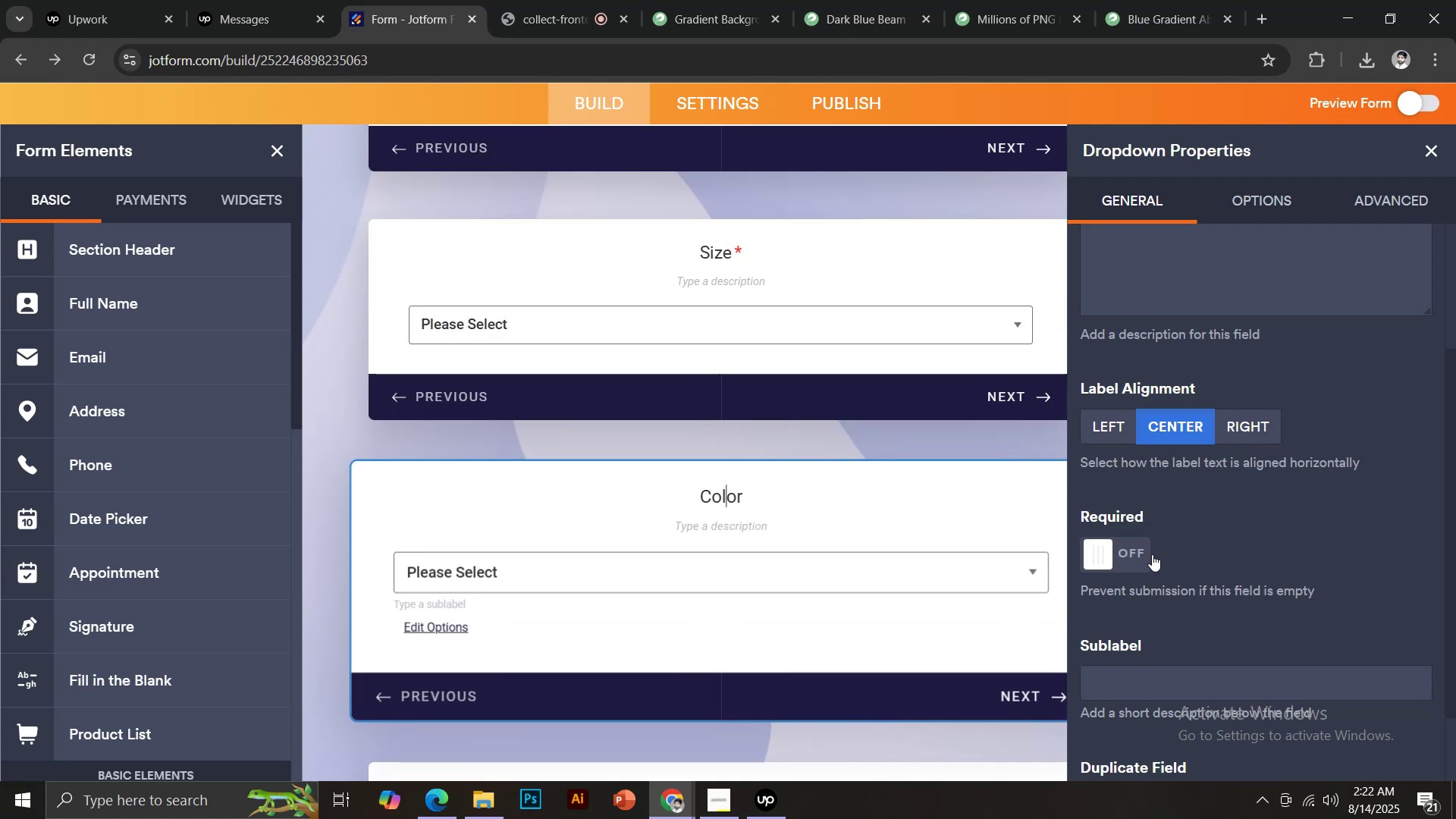 
left_click([1143, 554])
 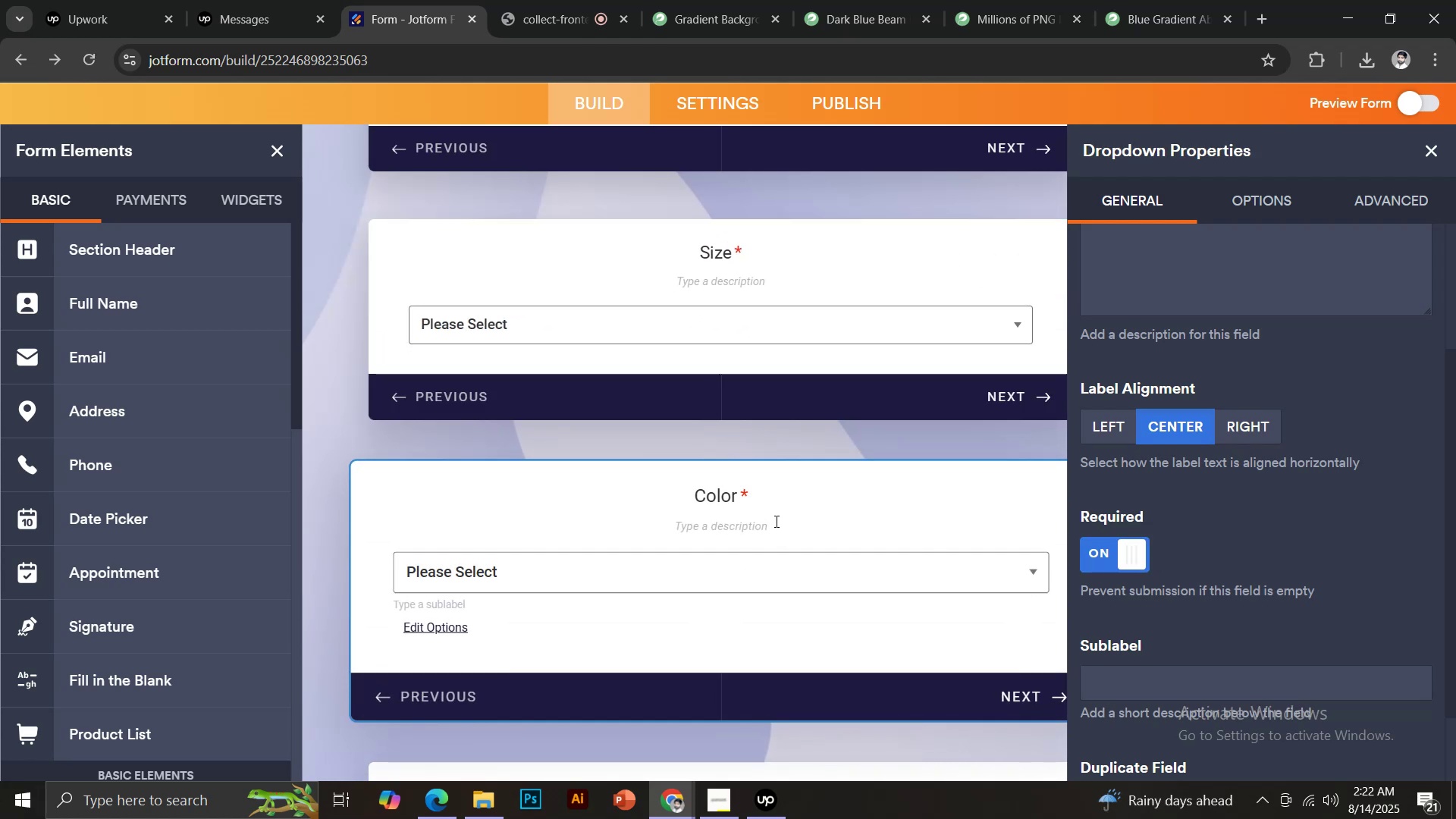 
scroll: coordinate [775, 521], scroll_direction: down, amount: 3.0
 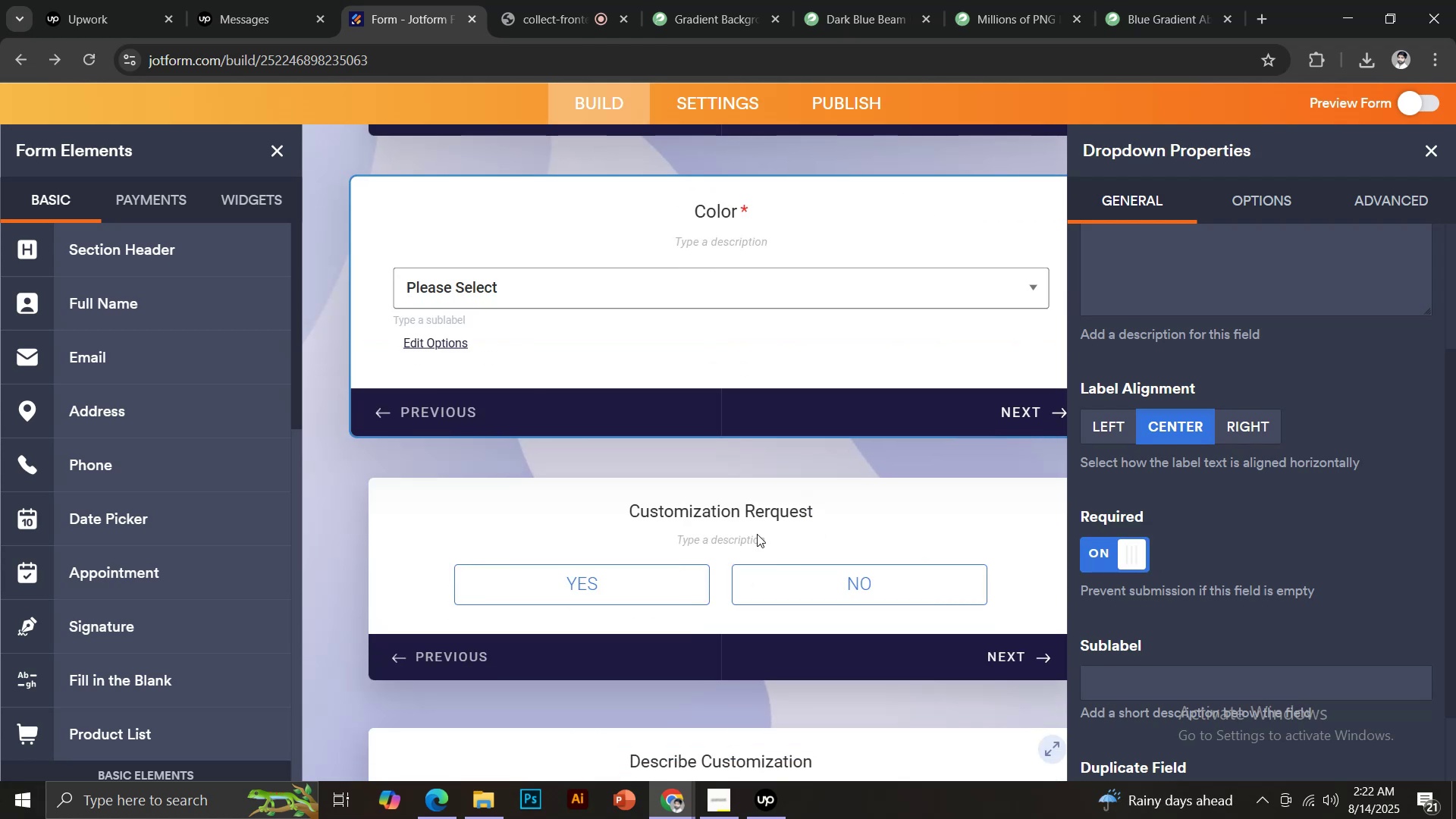 
left_click([743, 516])
 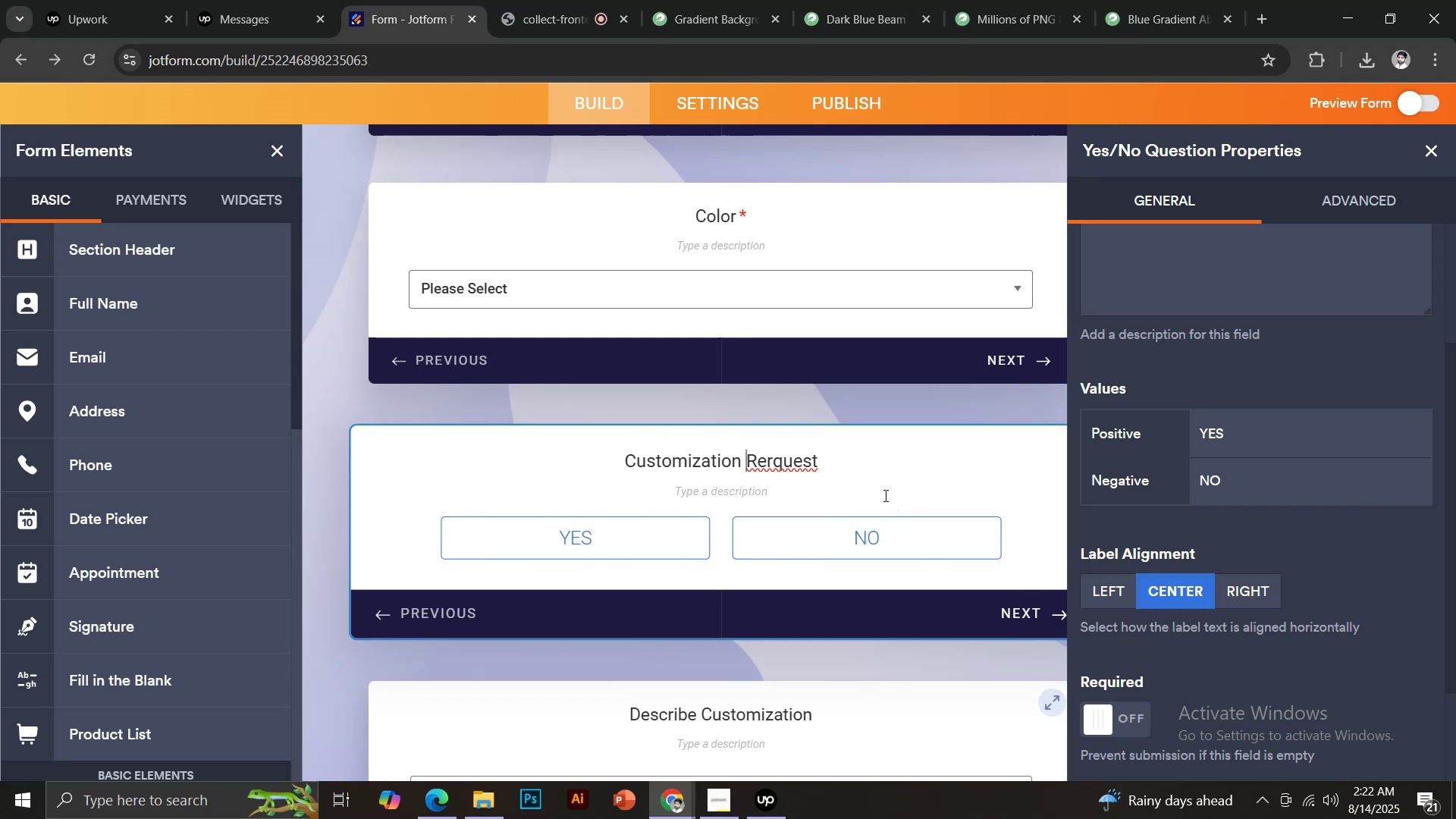 
right_click([780, 466])
 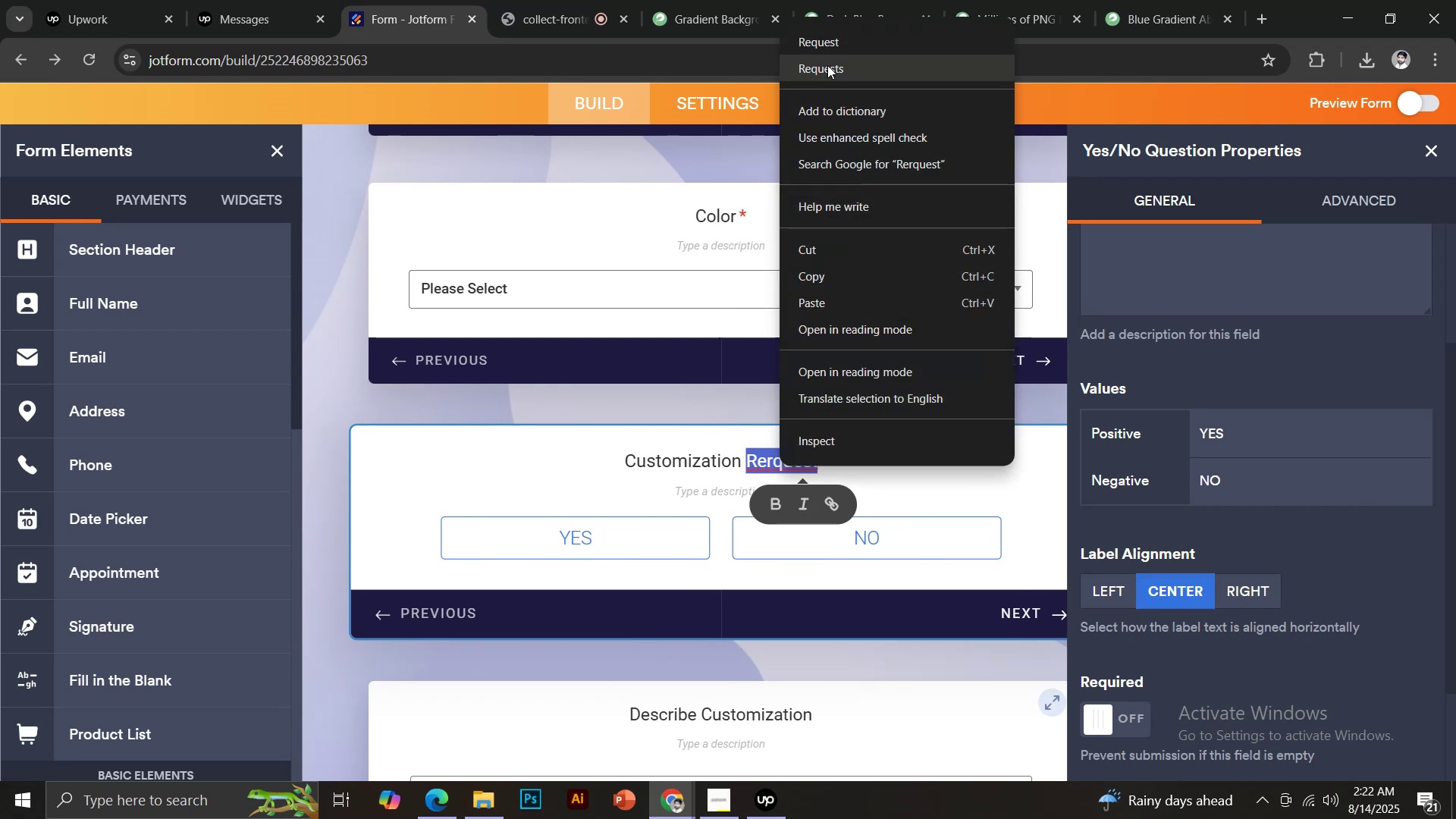 
left_click([824, 46])
 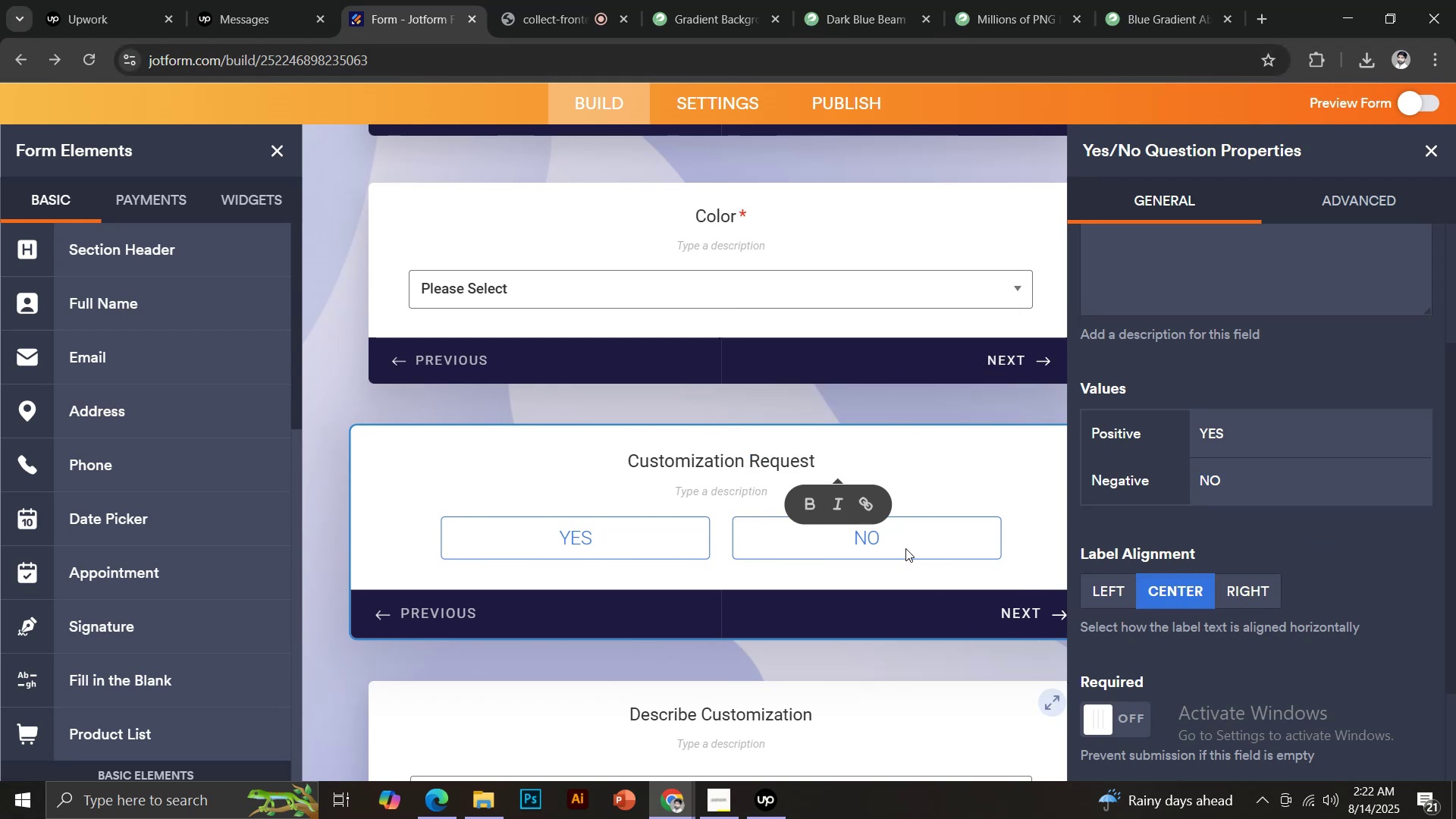 
wait(5.66)
 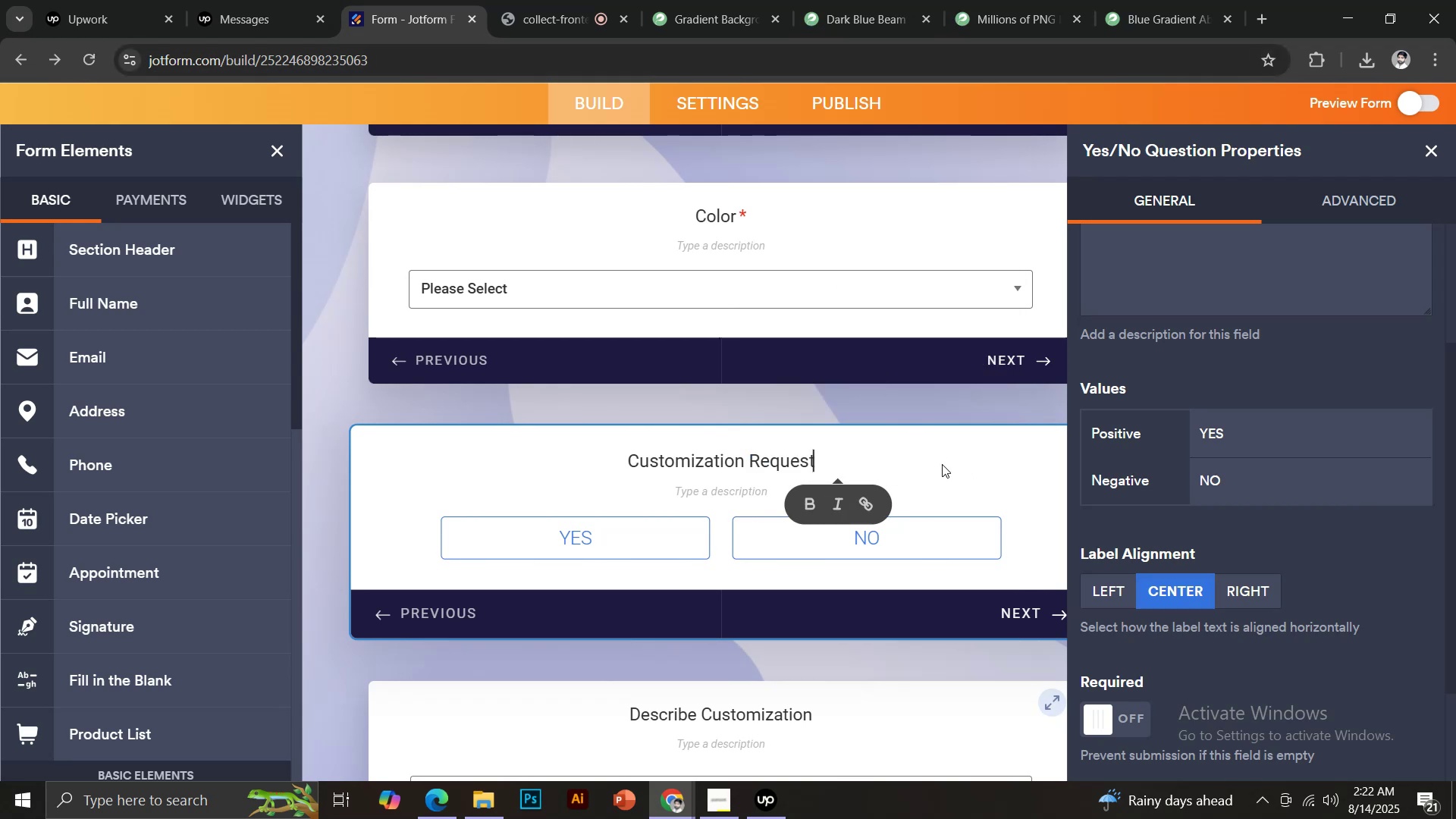 
left_click([1123, 716])
 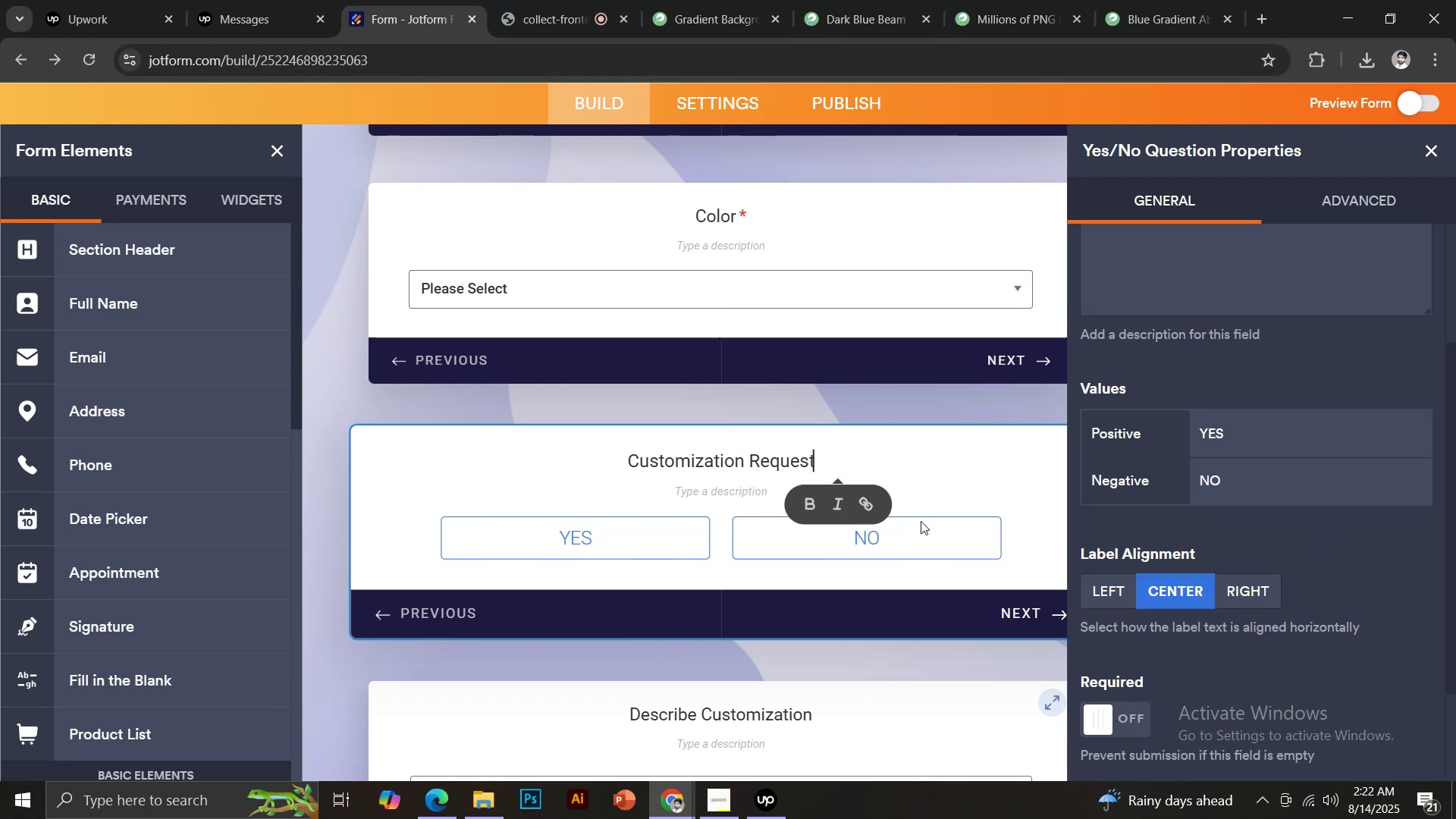 
scroll: coordinate [868, 524], scroll_direction: down, amount: 8.0
 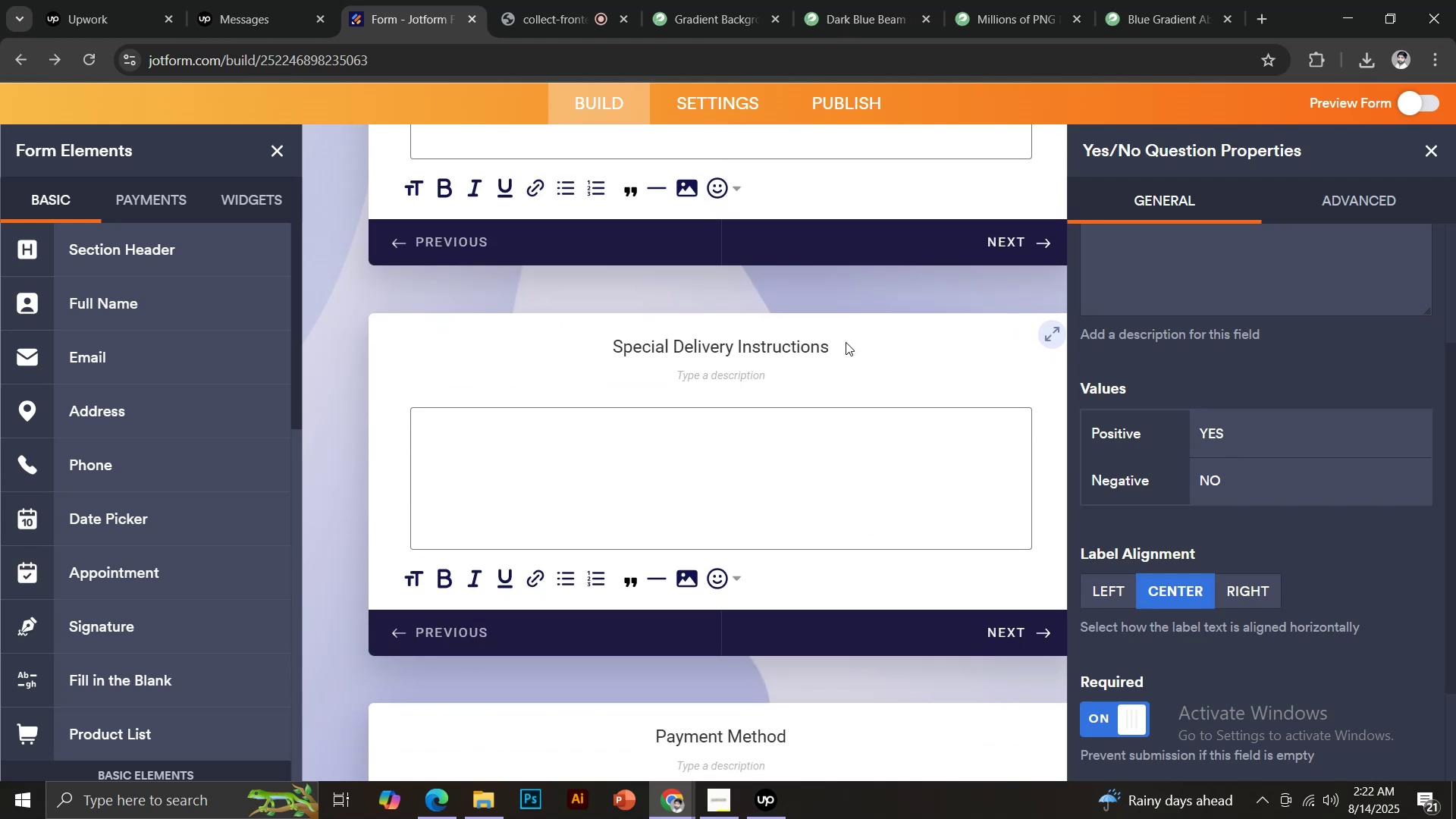 
left_click([836, 333])
 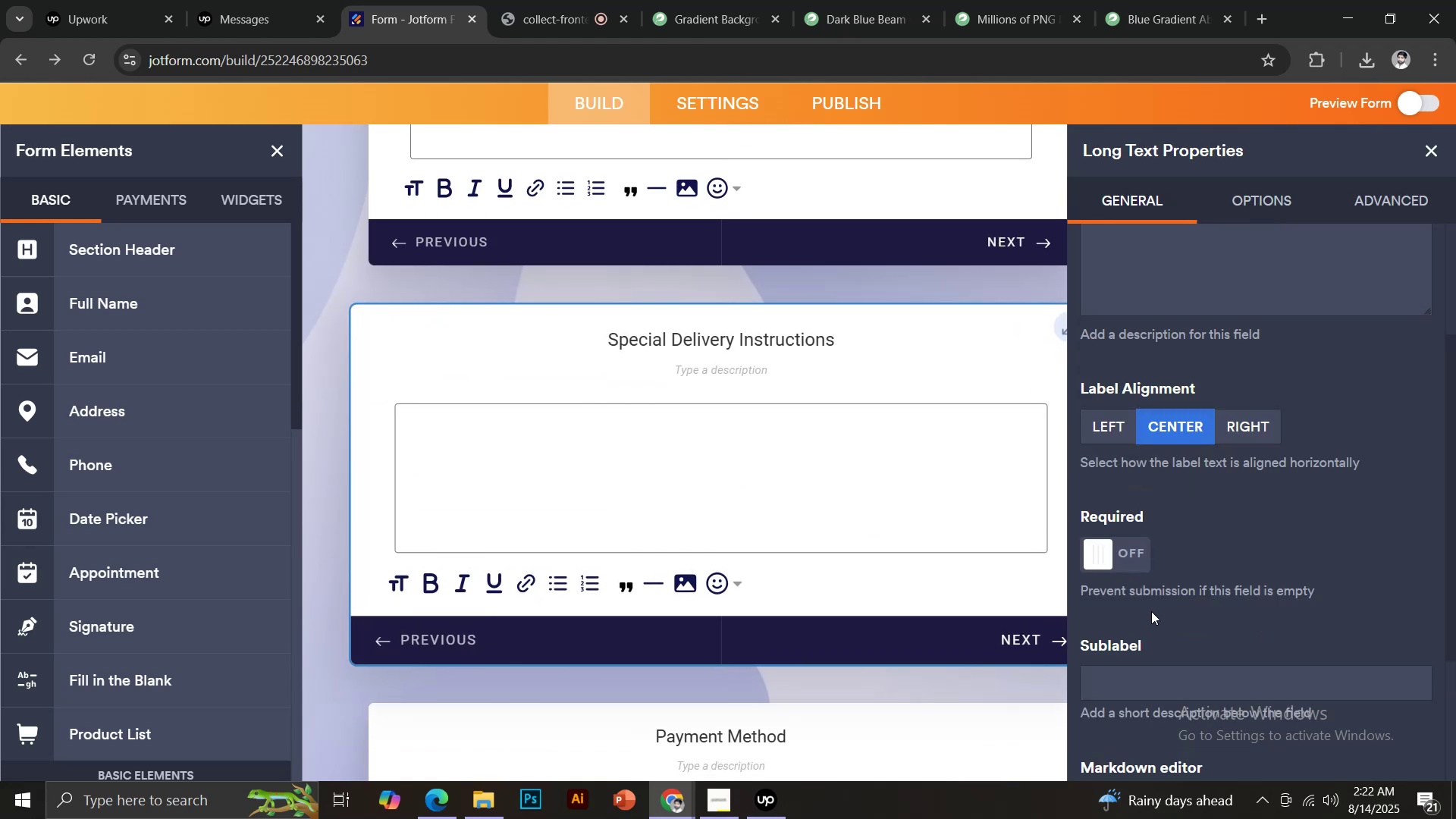 
left_click([1122, 560])
 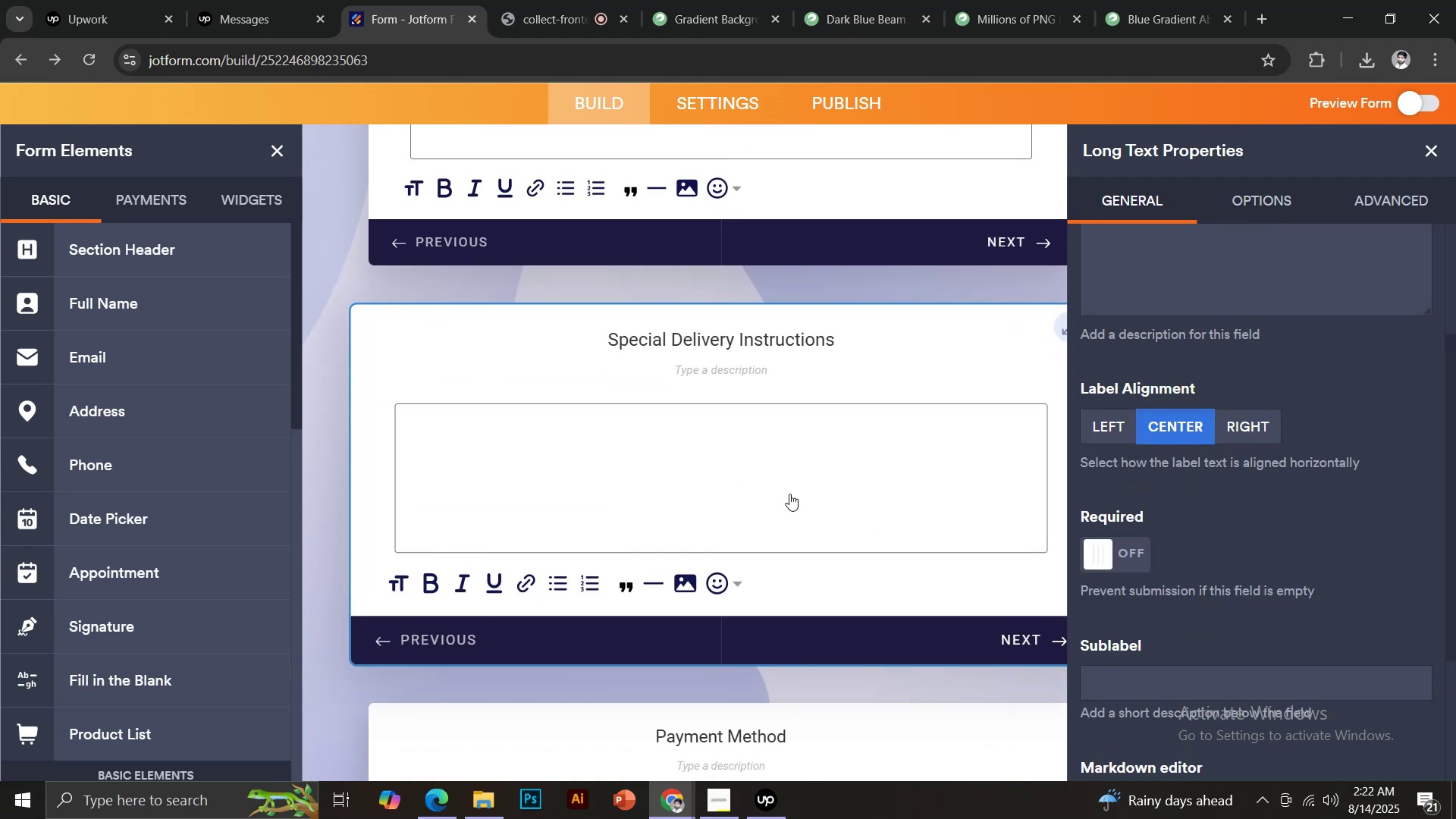 
scroll: coordinate [789, 491], scroll_direction: down, amount: 3.0
 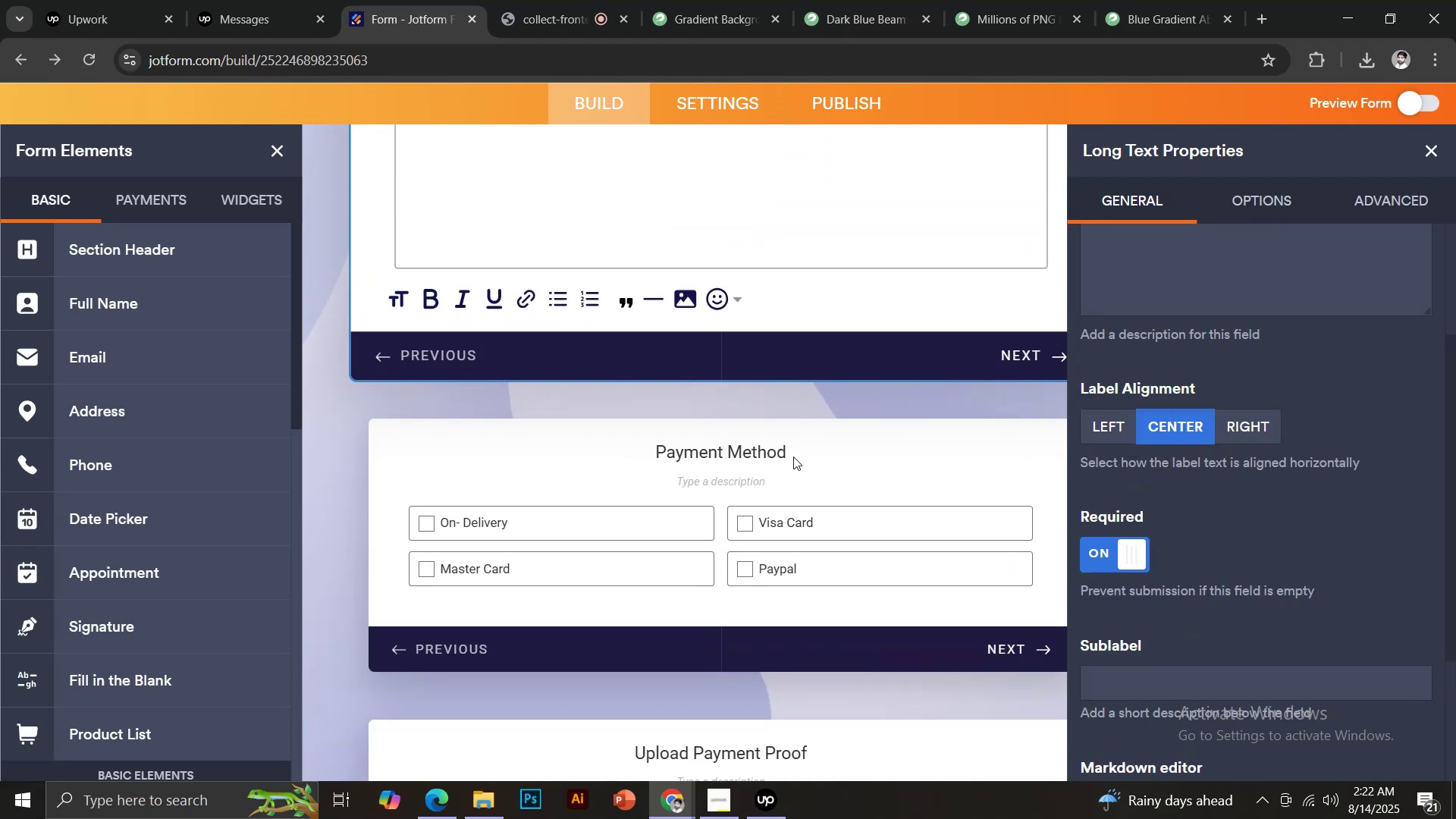 
left_click([793, 457])
 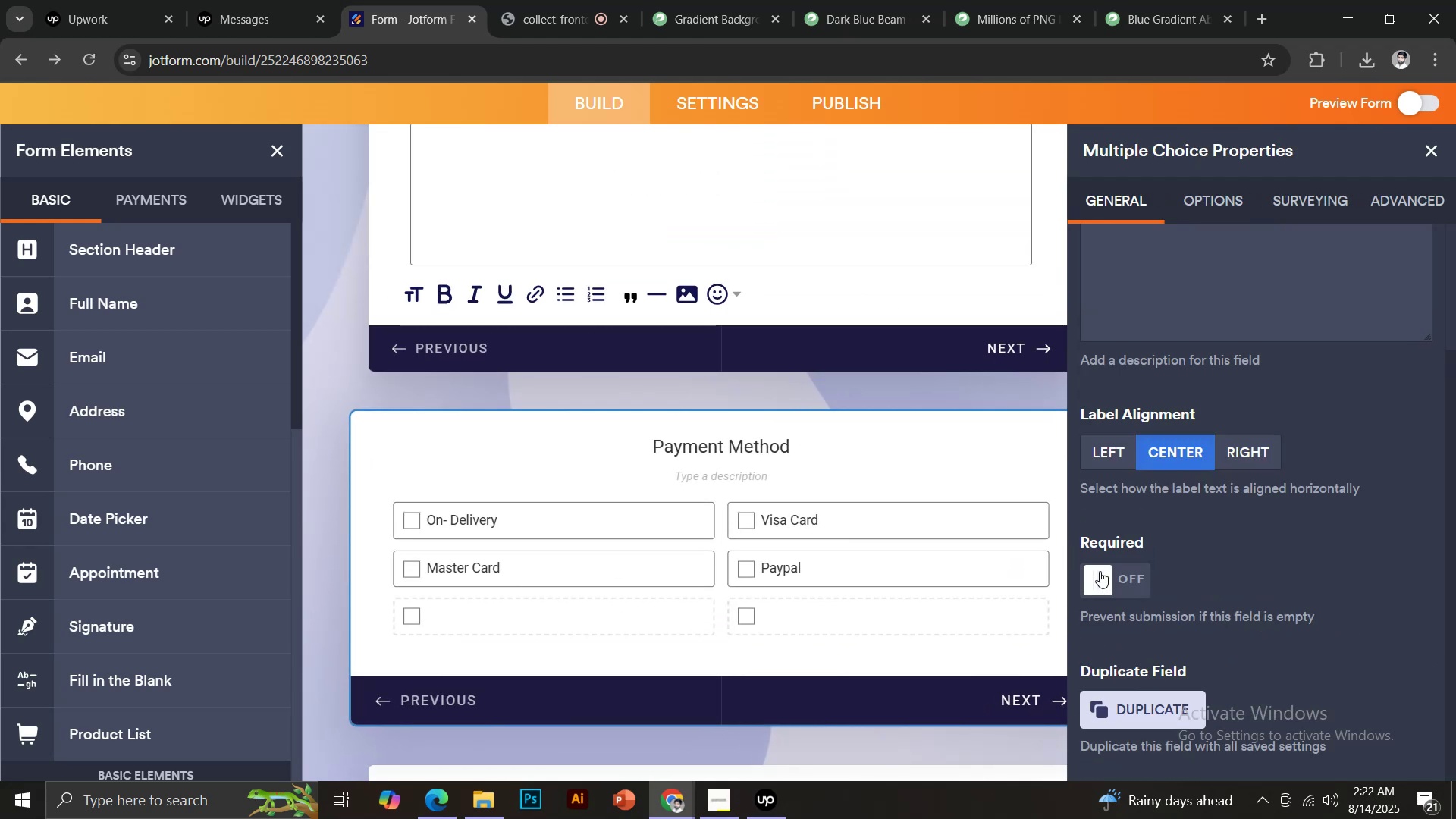 
left_click([1122, 580])
 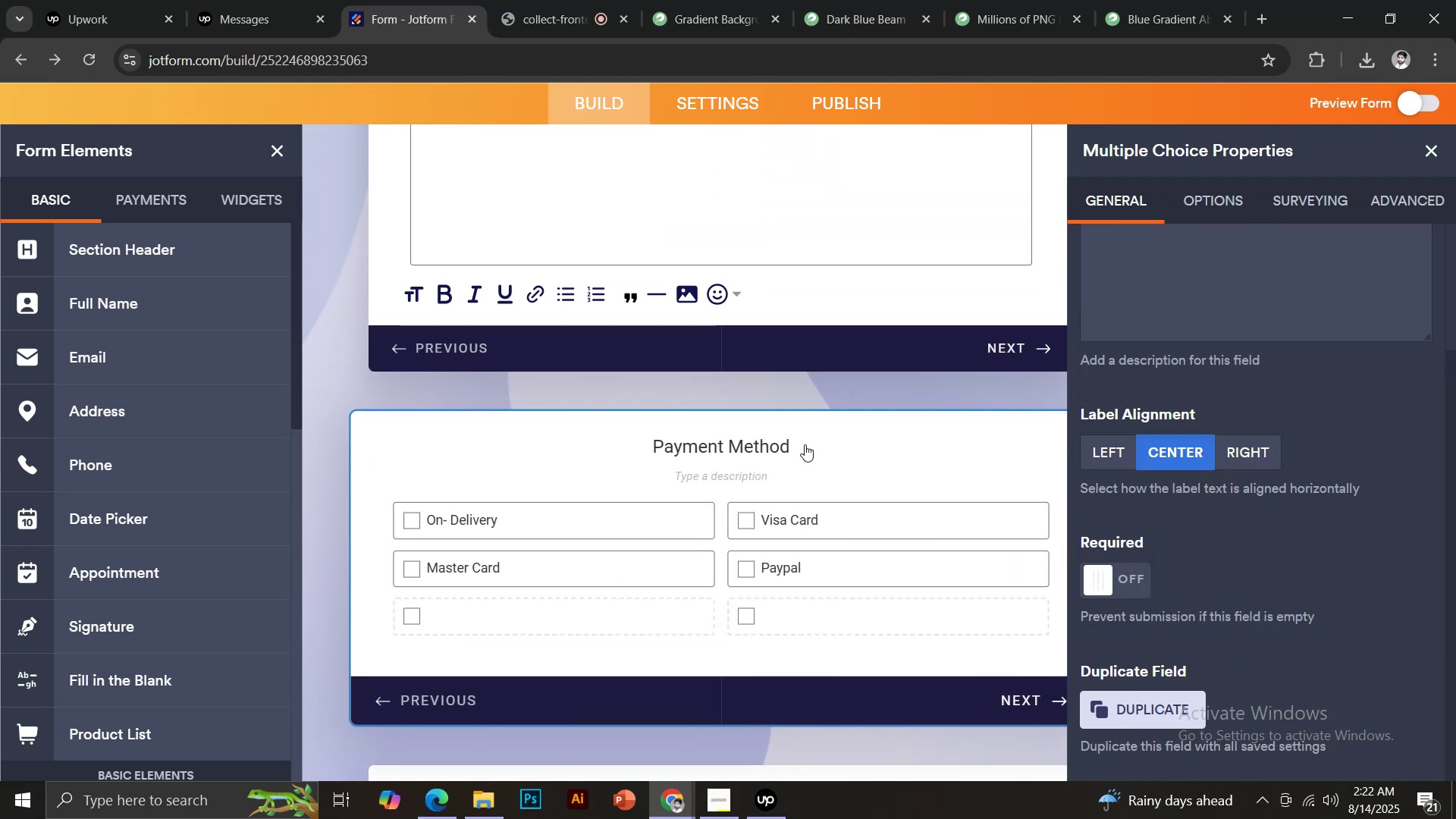 
scroll: coordinate [801, 439], scroll_direction: down, amount: 4.0
 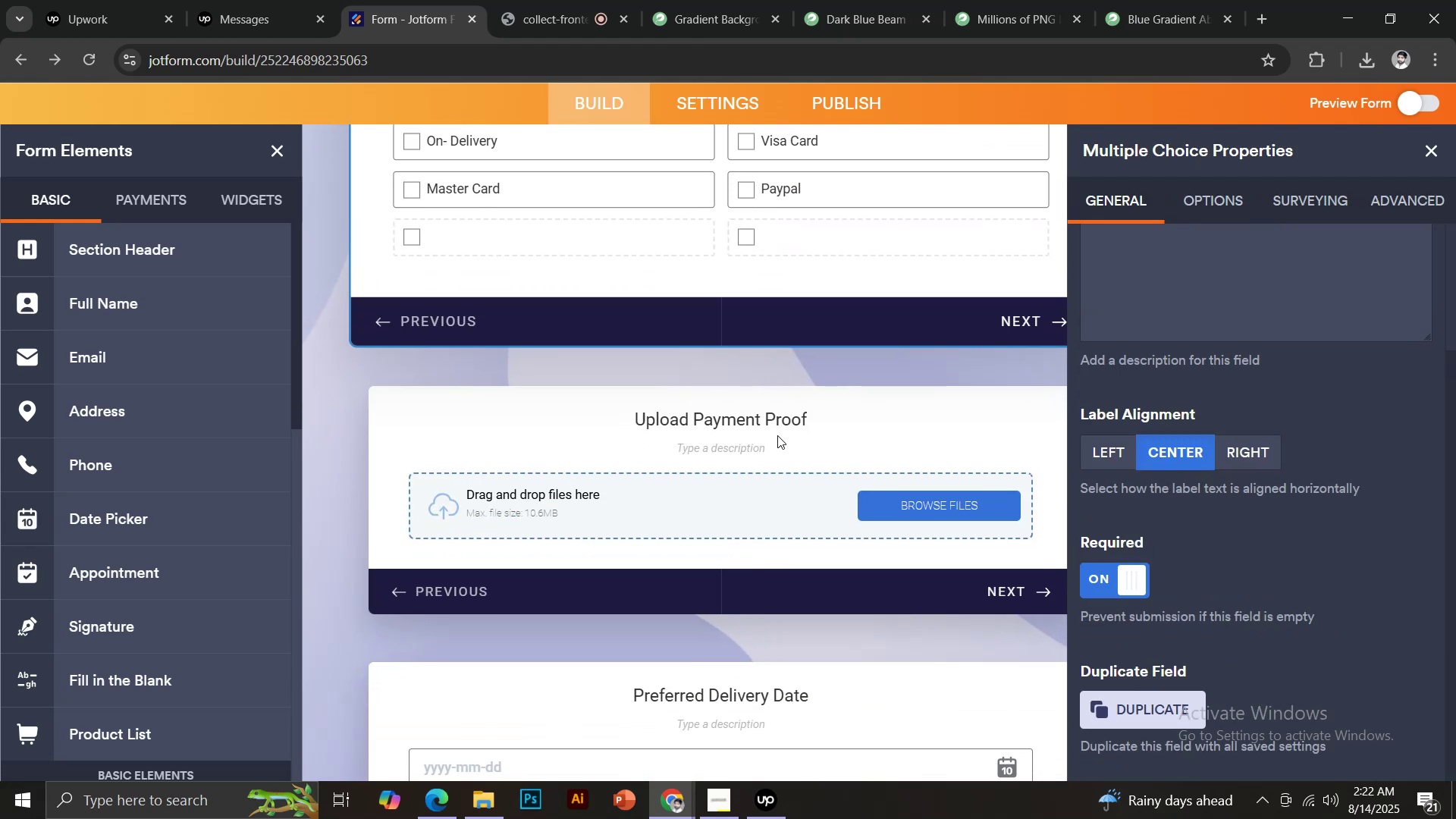 
left_click([785, 428])
 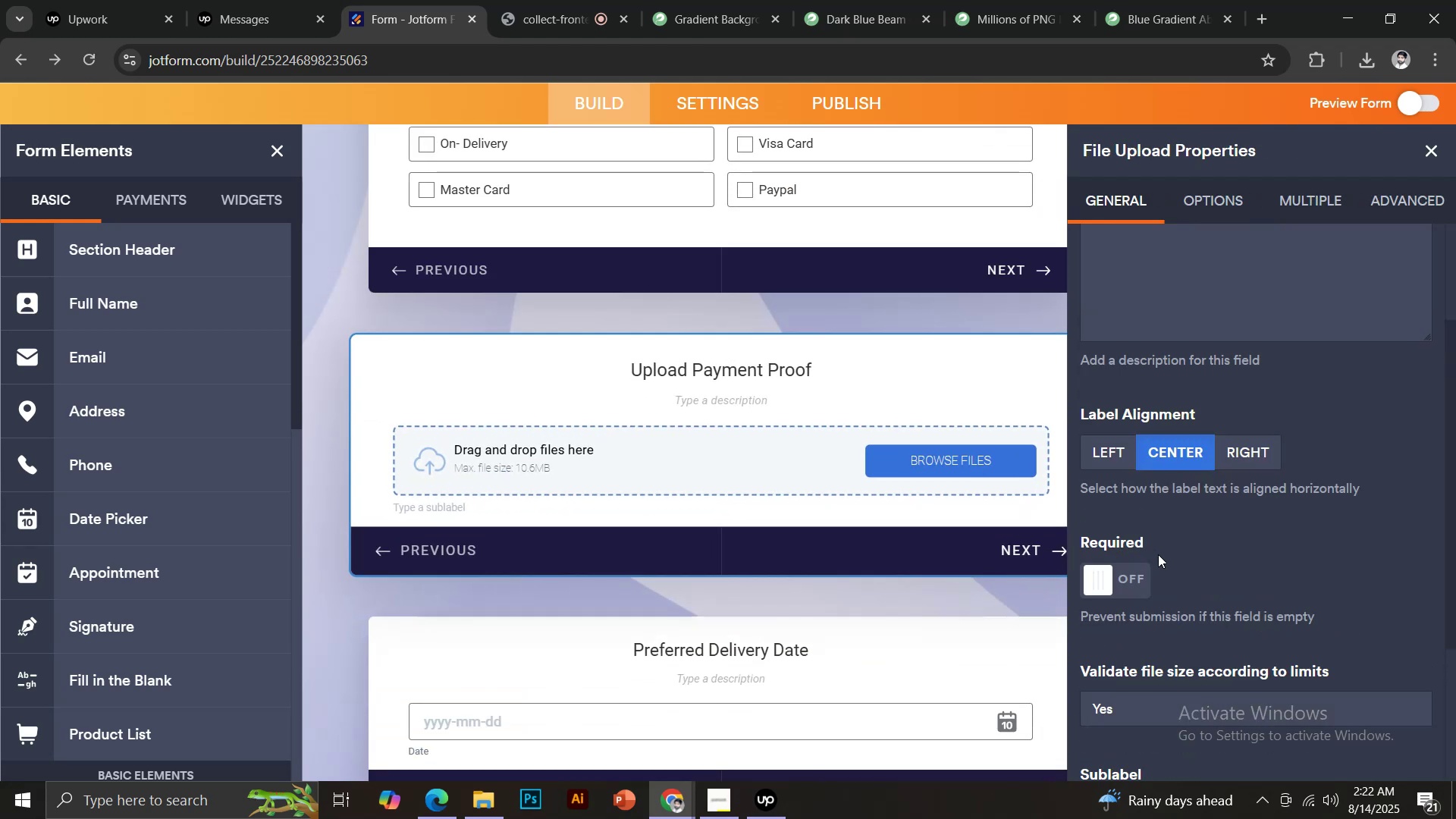 
left_click([1136, 576])
 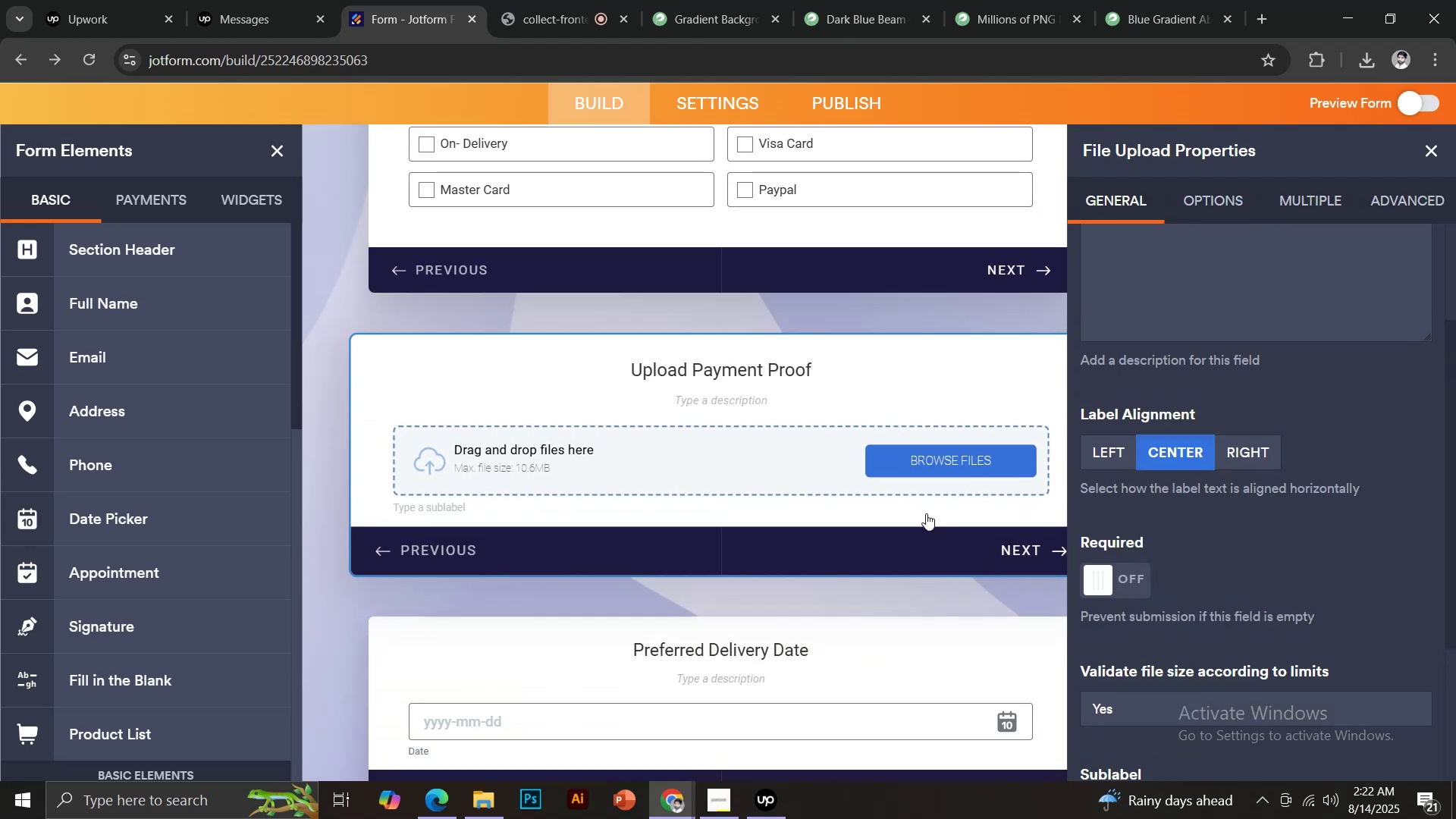 
scroll: coordinate [917, 497], scroll_direction: down, amount: 3.0
 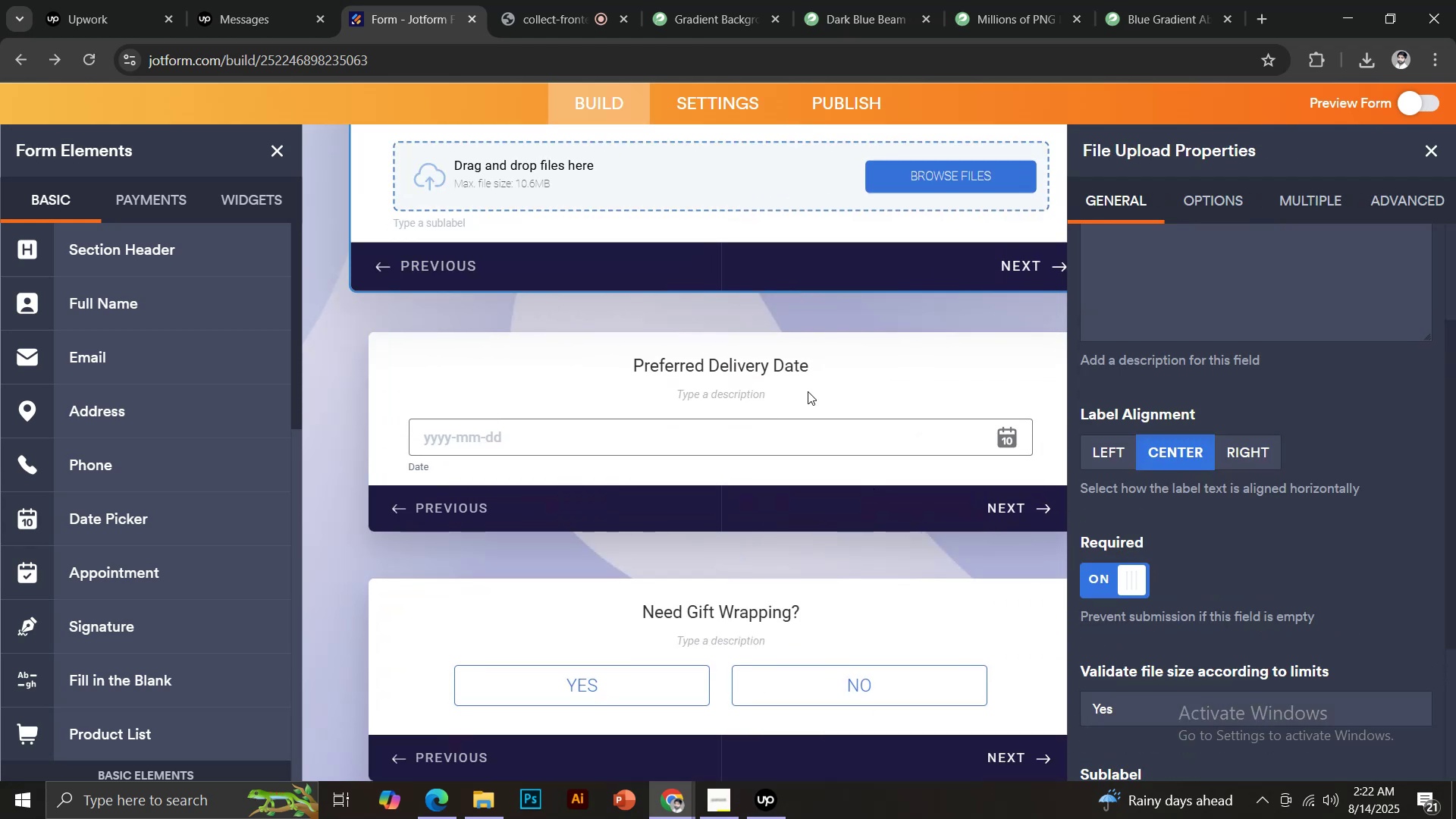 
left_click([812, 365])
 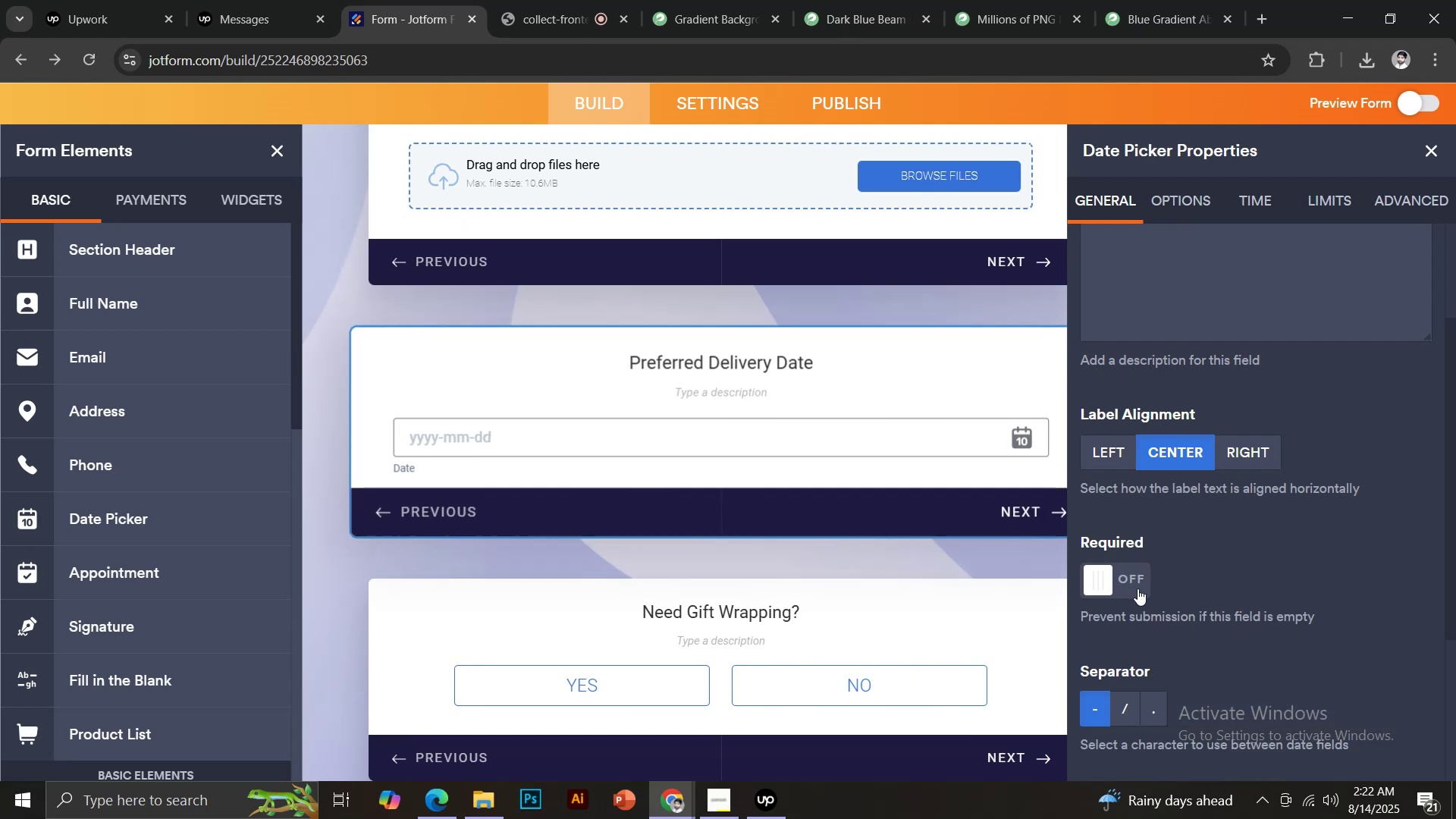 
left_click([1135, 586])
 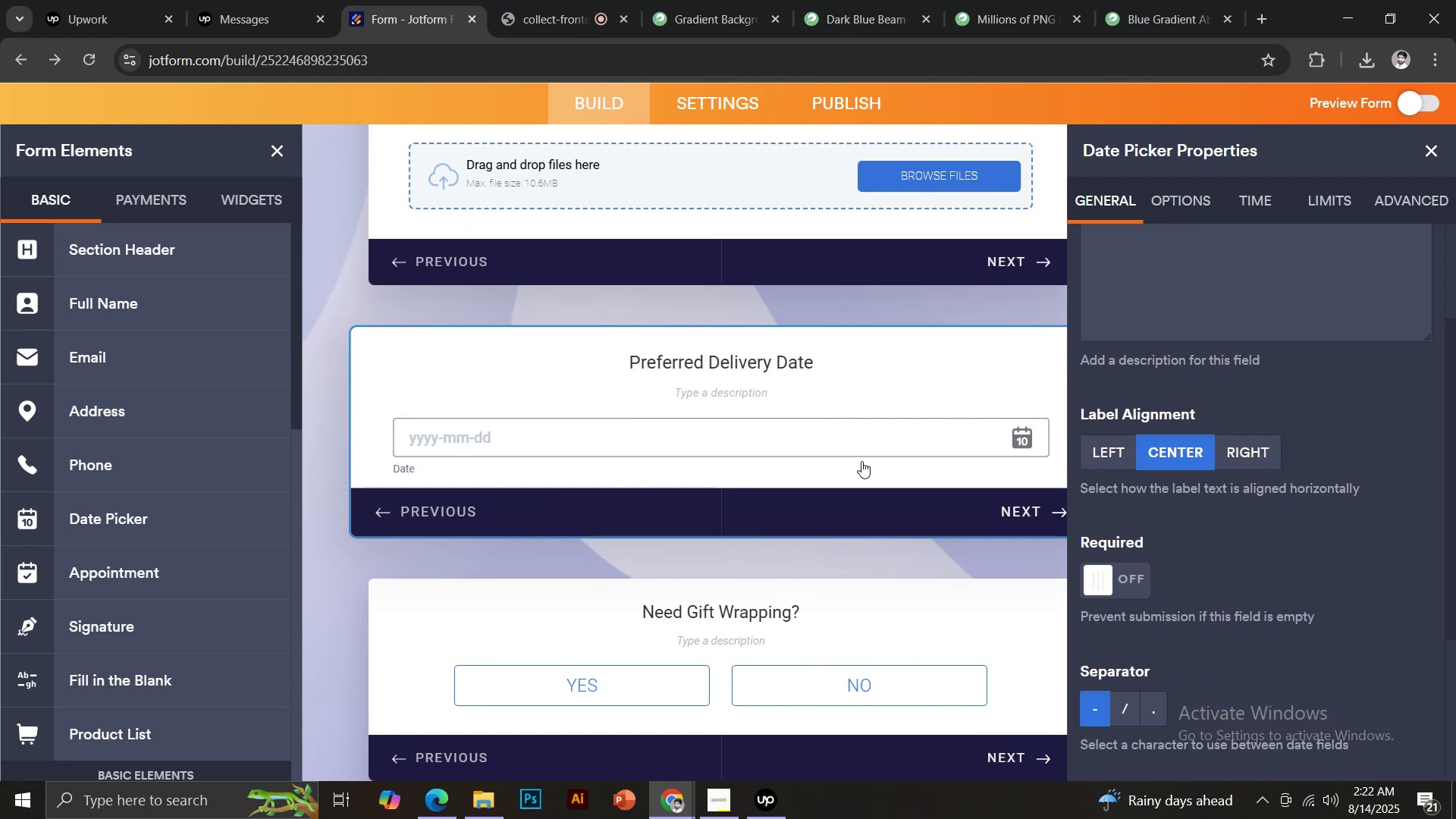 
scroll: coordinate [858, 457], scroll_direction: down, amount: 2.0
 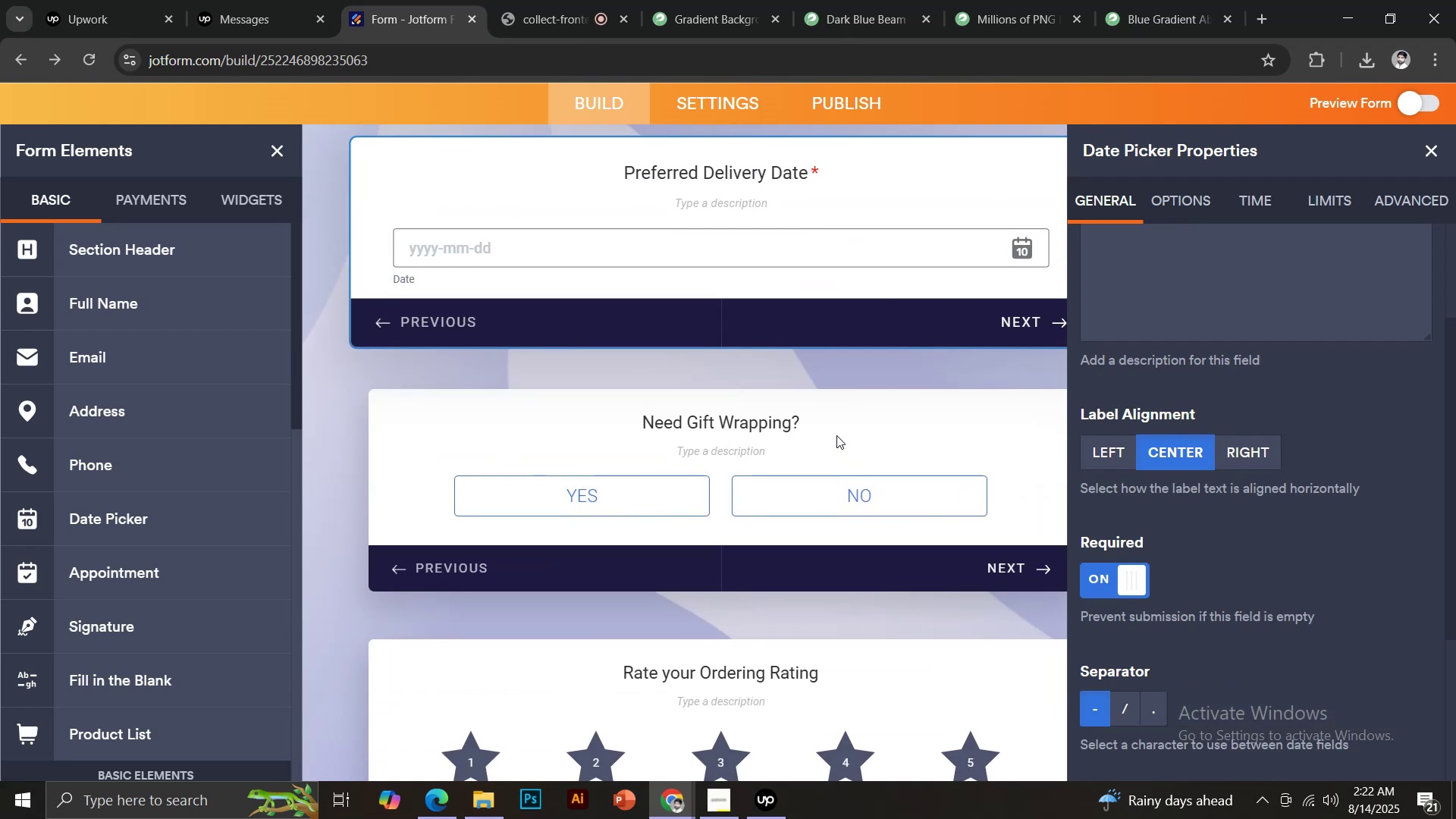 
left_click([820, 419])
 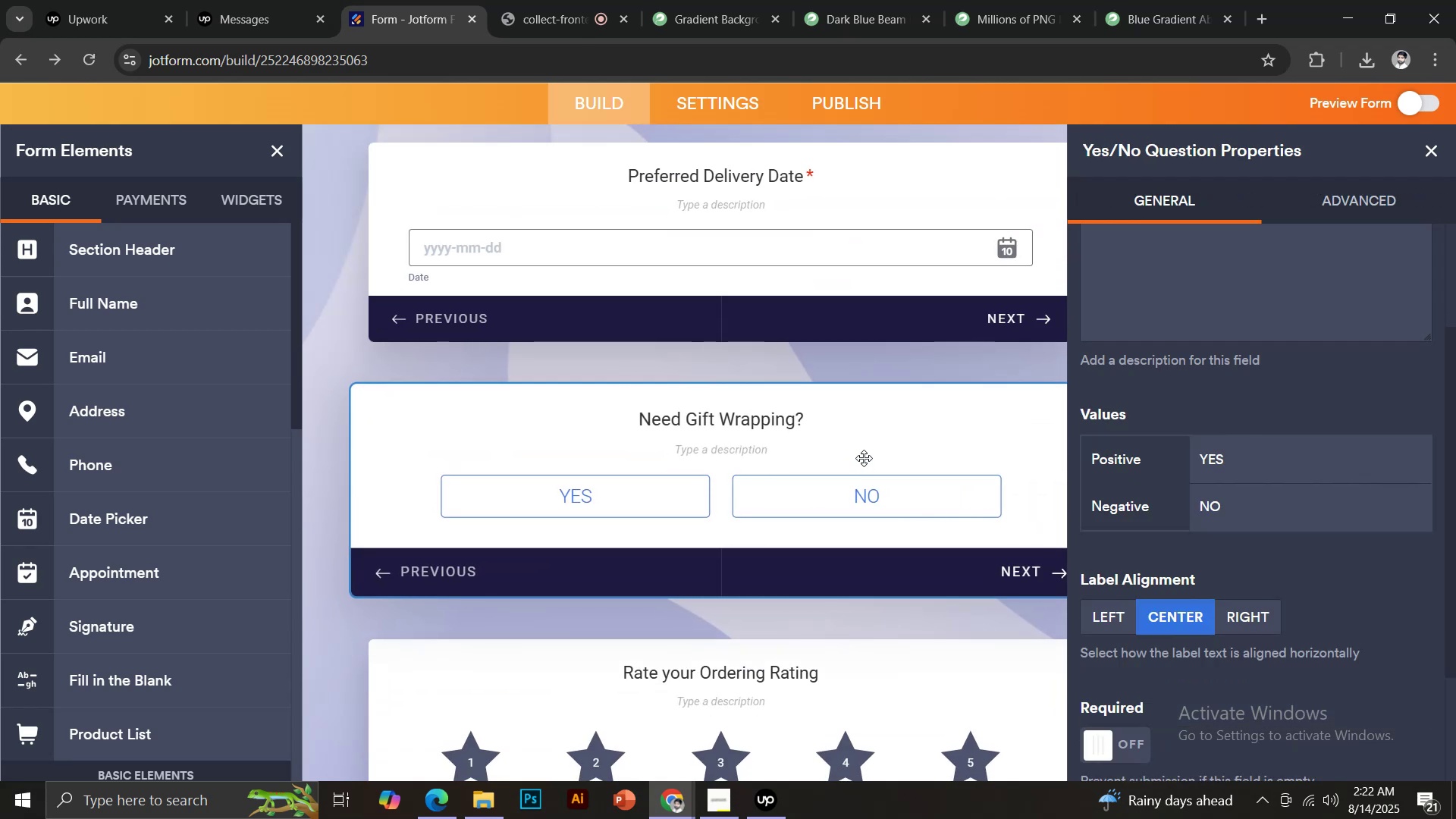 
scroll: coordinate [881, 506], scroll_direction: down, amount: 3.0
 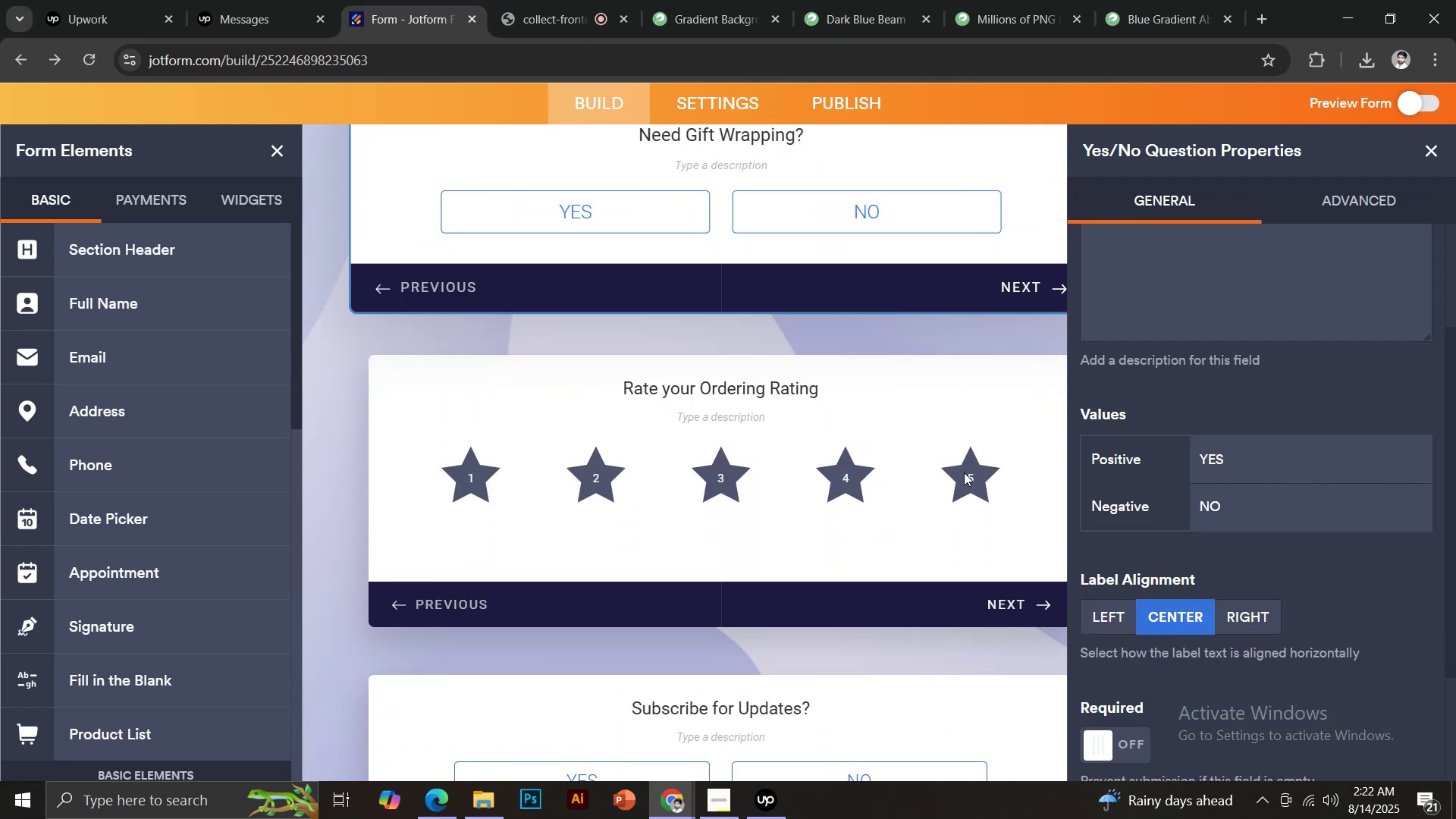 
left_click([886, 400])
 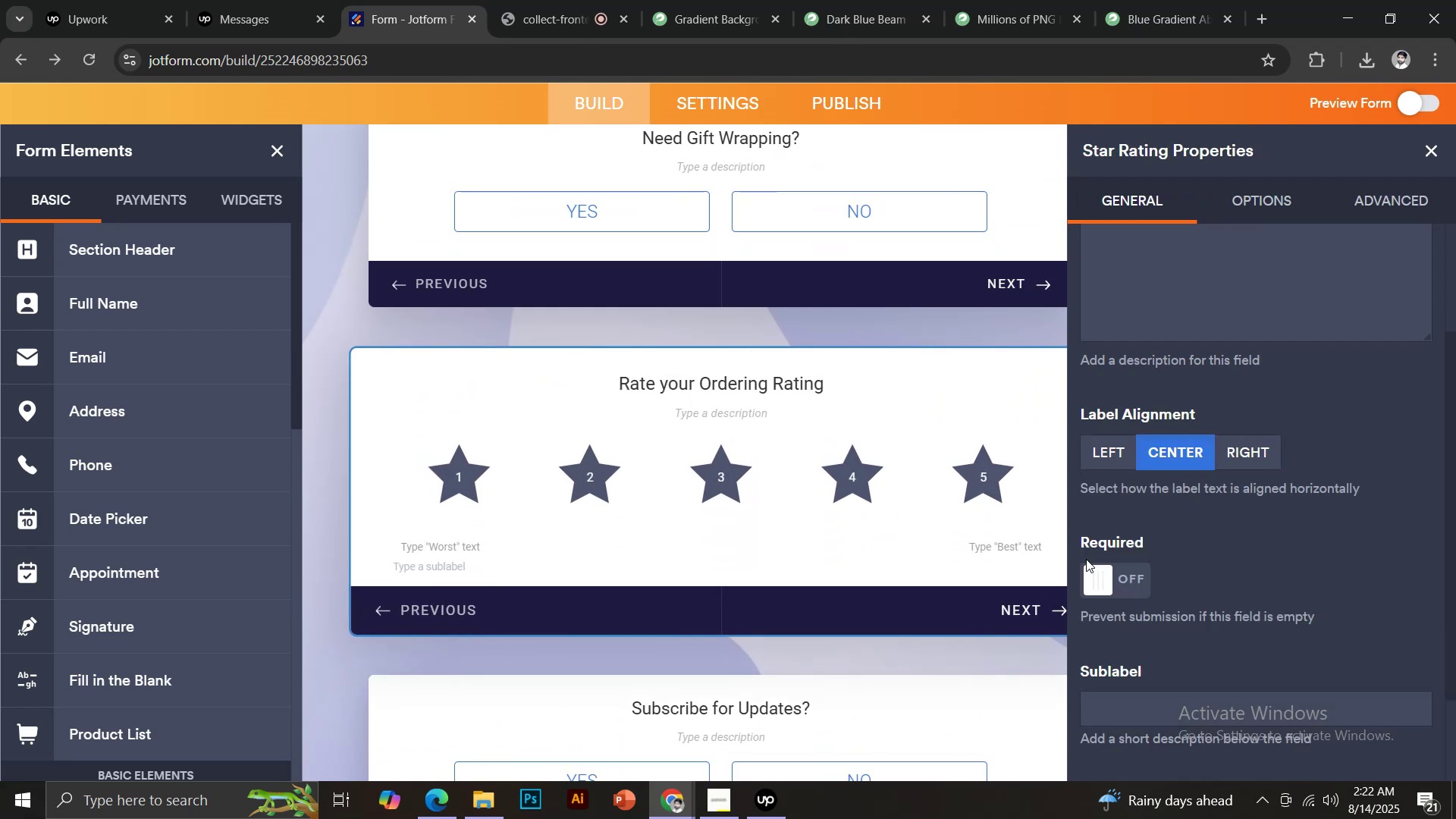 
left_click([1126, 577])
 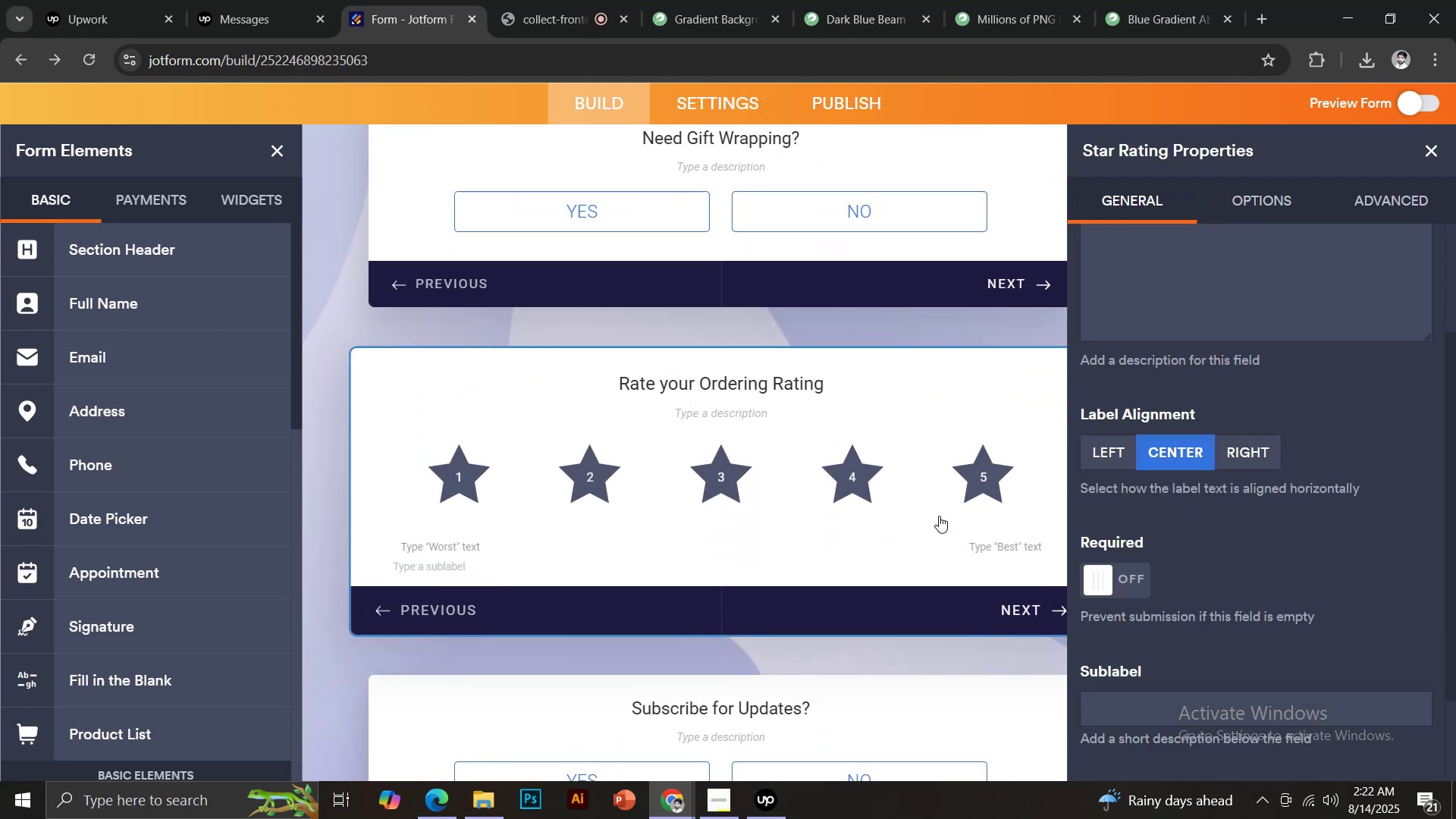 
scroll: coordinate [938, 515], scroll_direction: down, amount: 2.0
 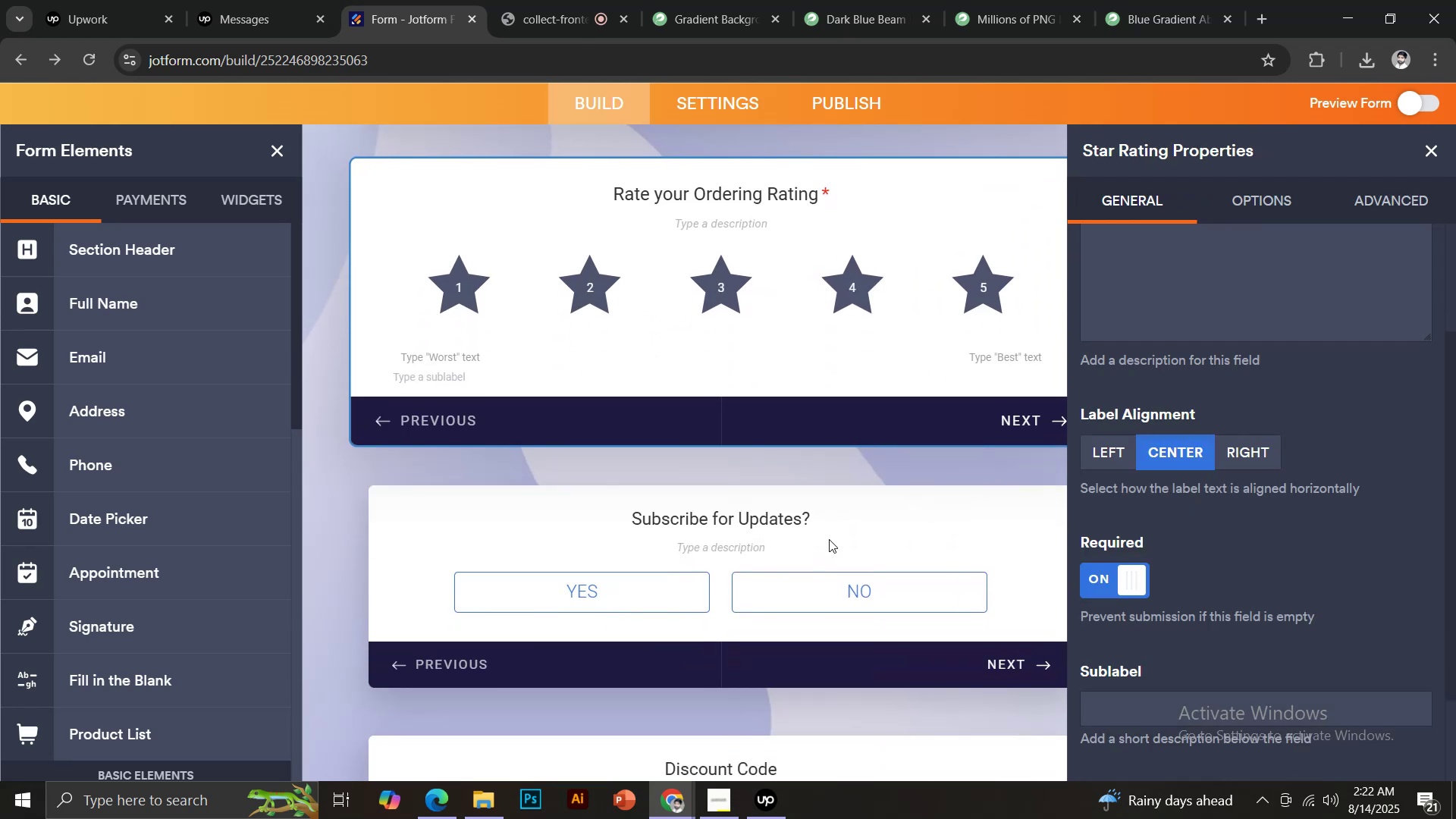 
left_click([817, 517])
 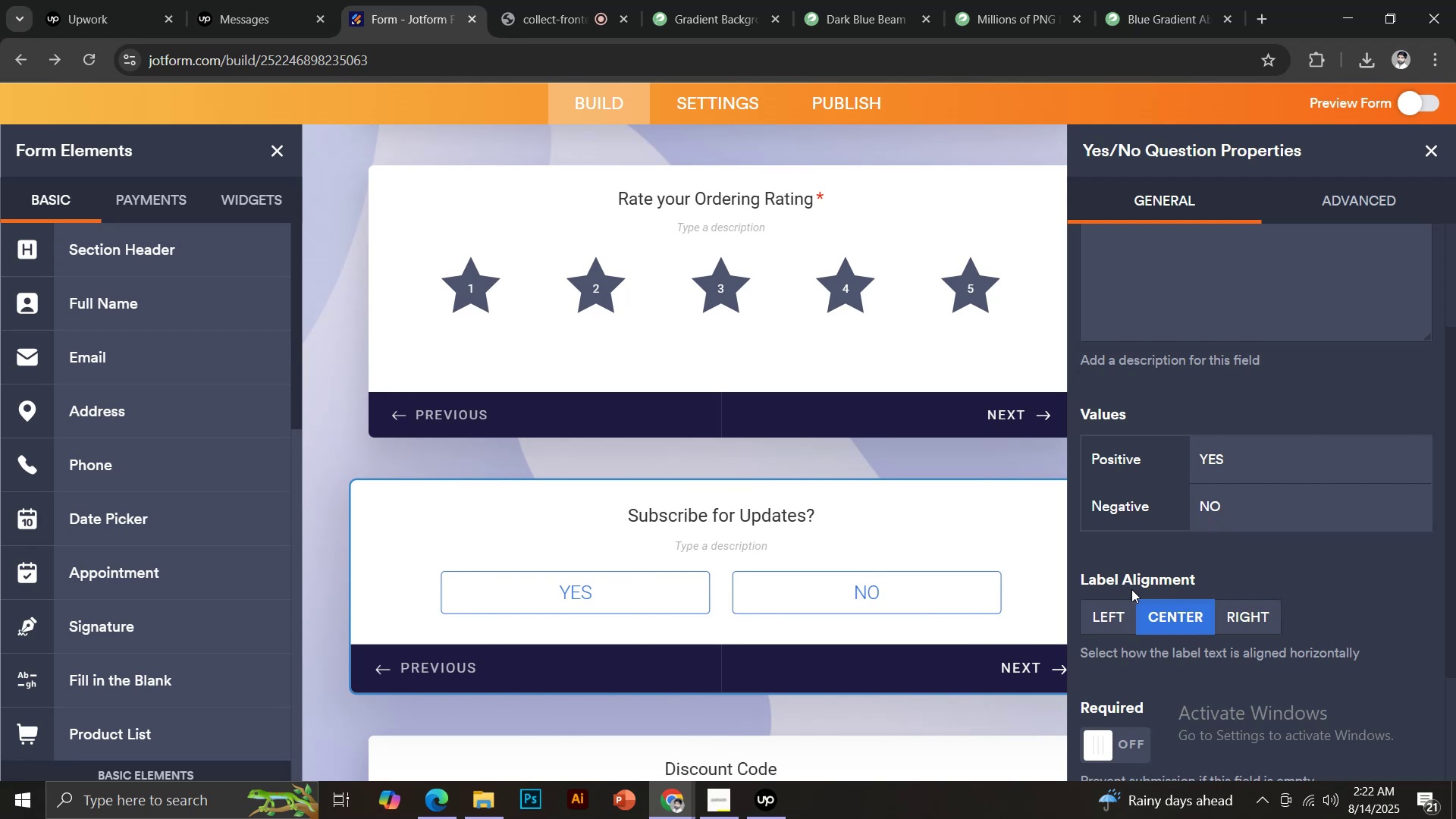 
scroll: coordinate [861, 519], scroll_direction: down, amount: 8.0
 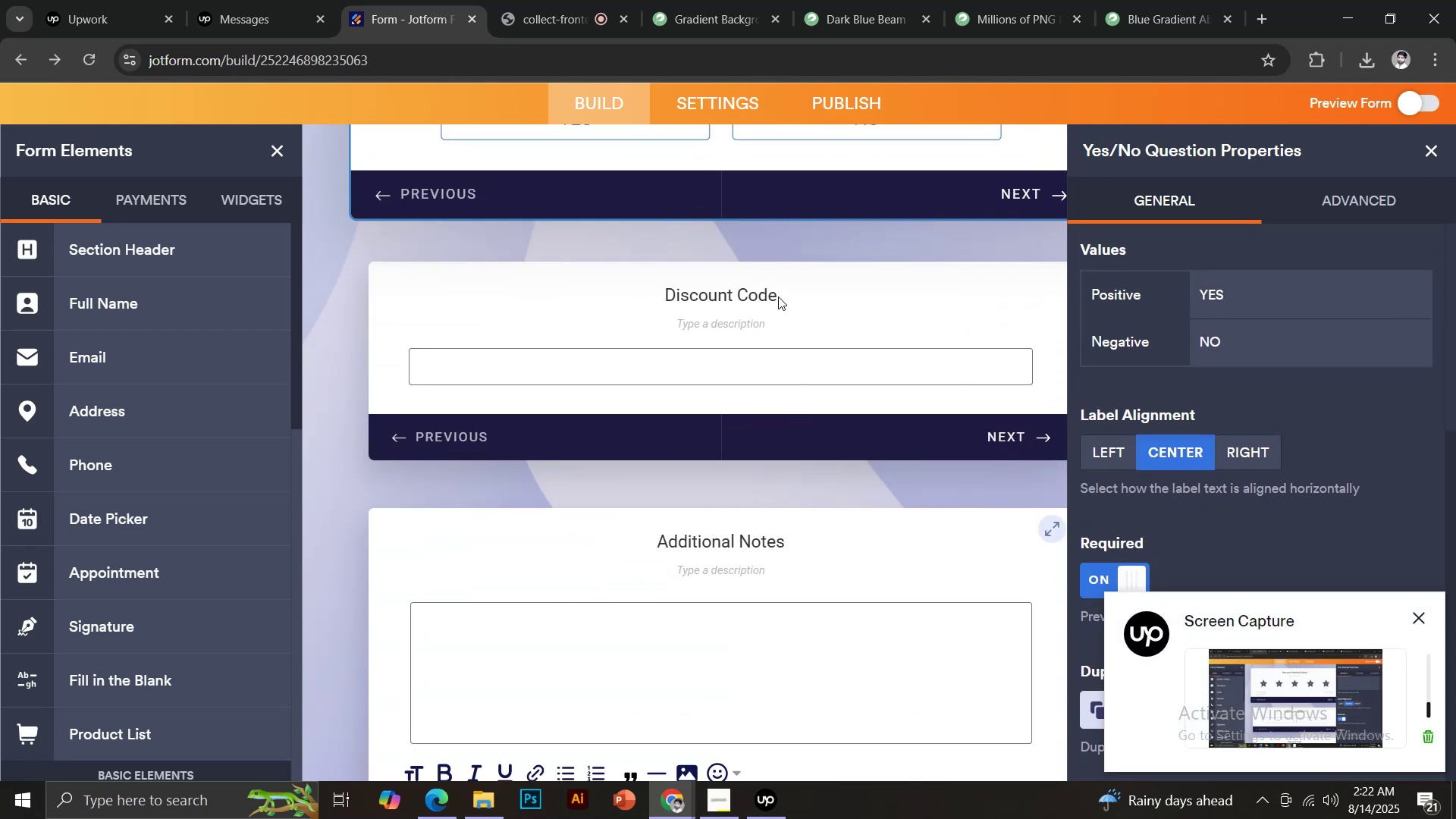 
left_click([776, 288])
 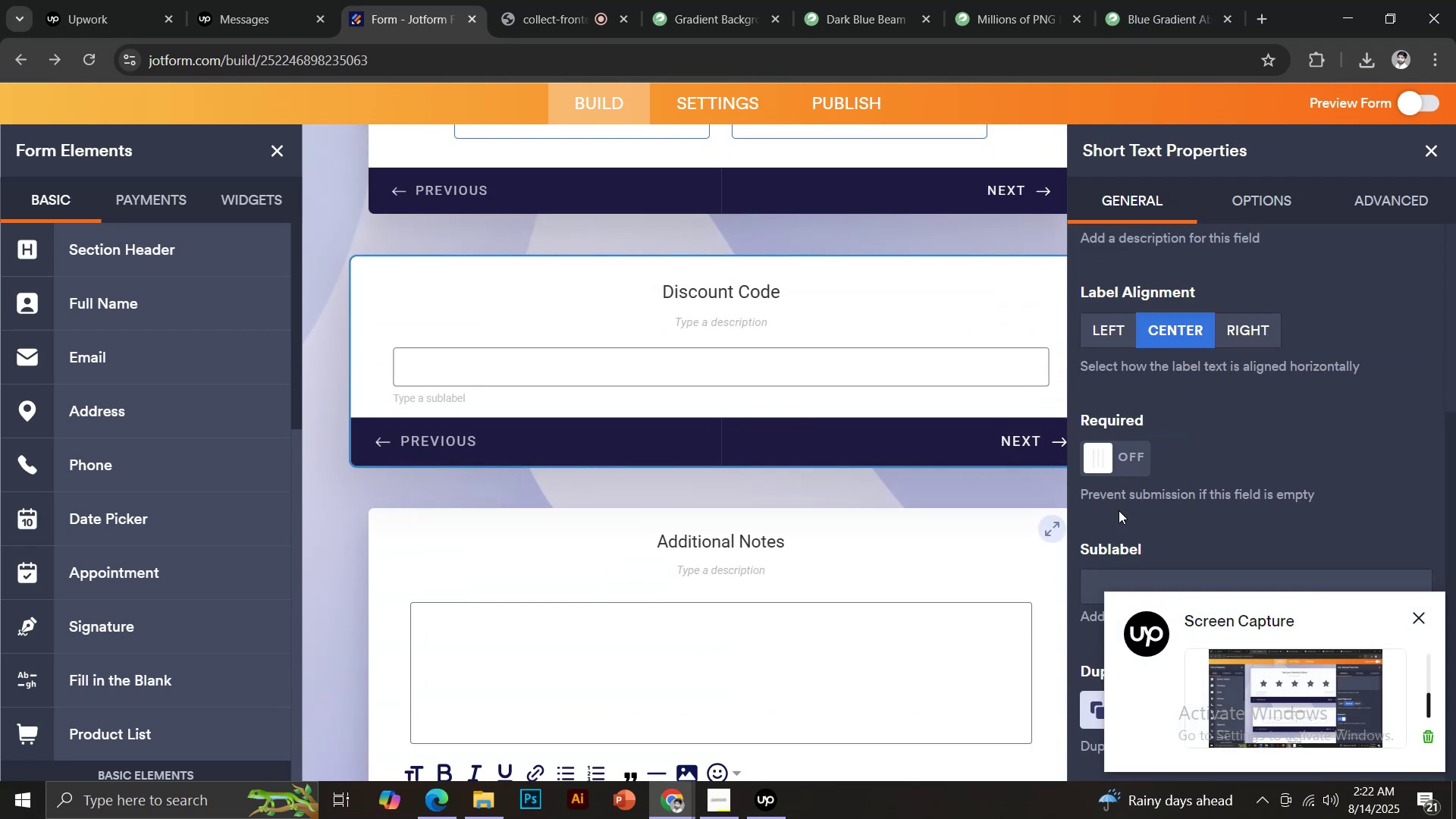 
left_click([1131, 464])
 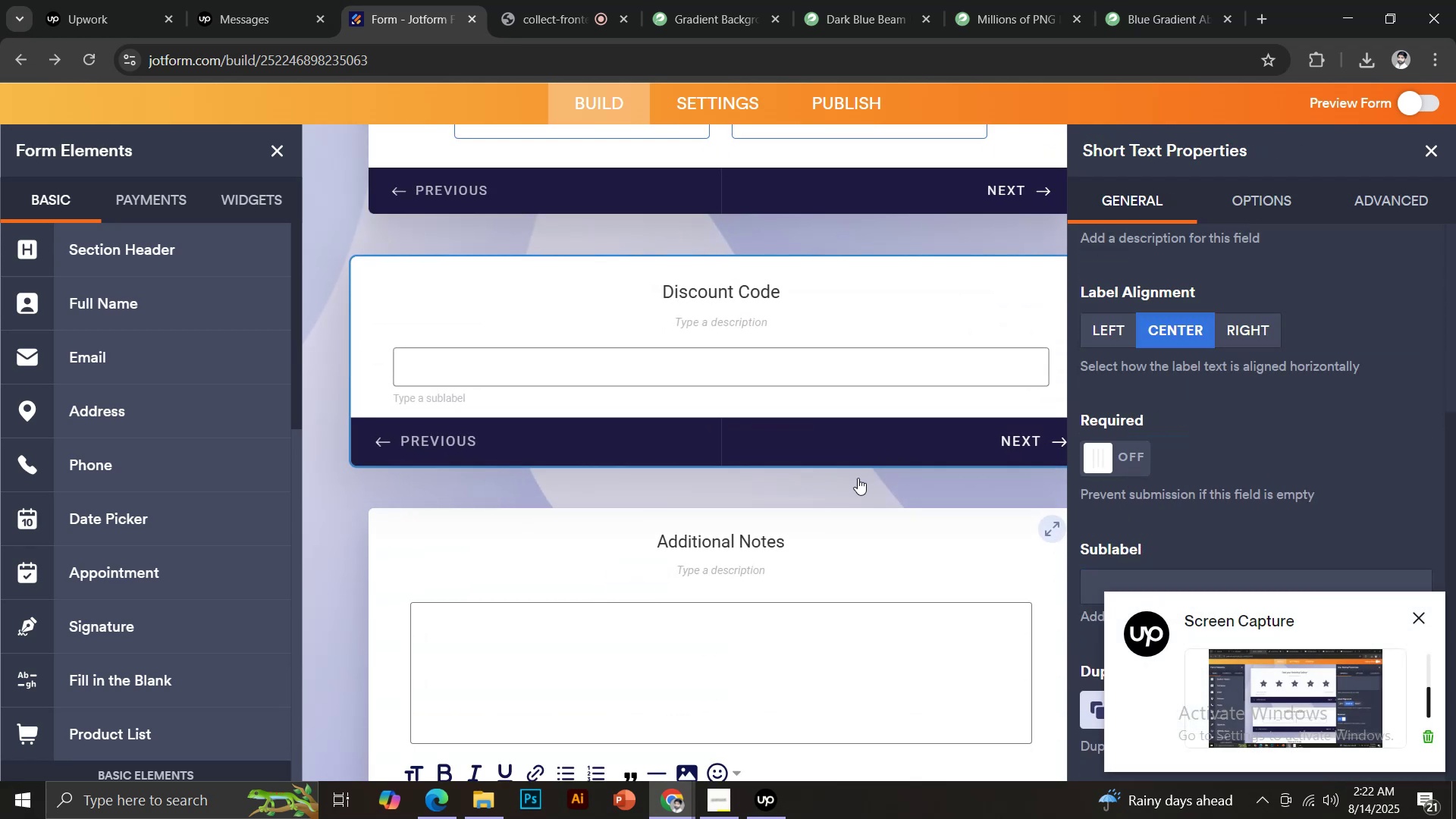 
scroll: coordinate [857, 479], scroll_direction: down, amount: 2.0
 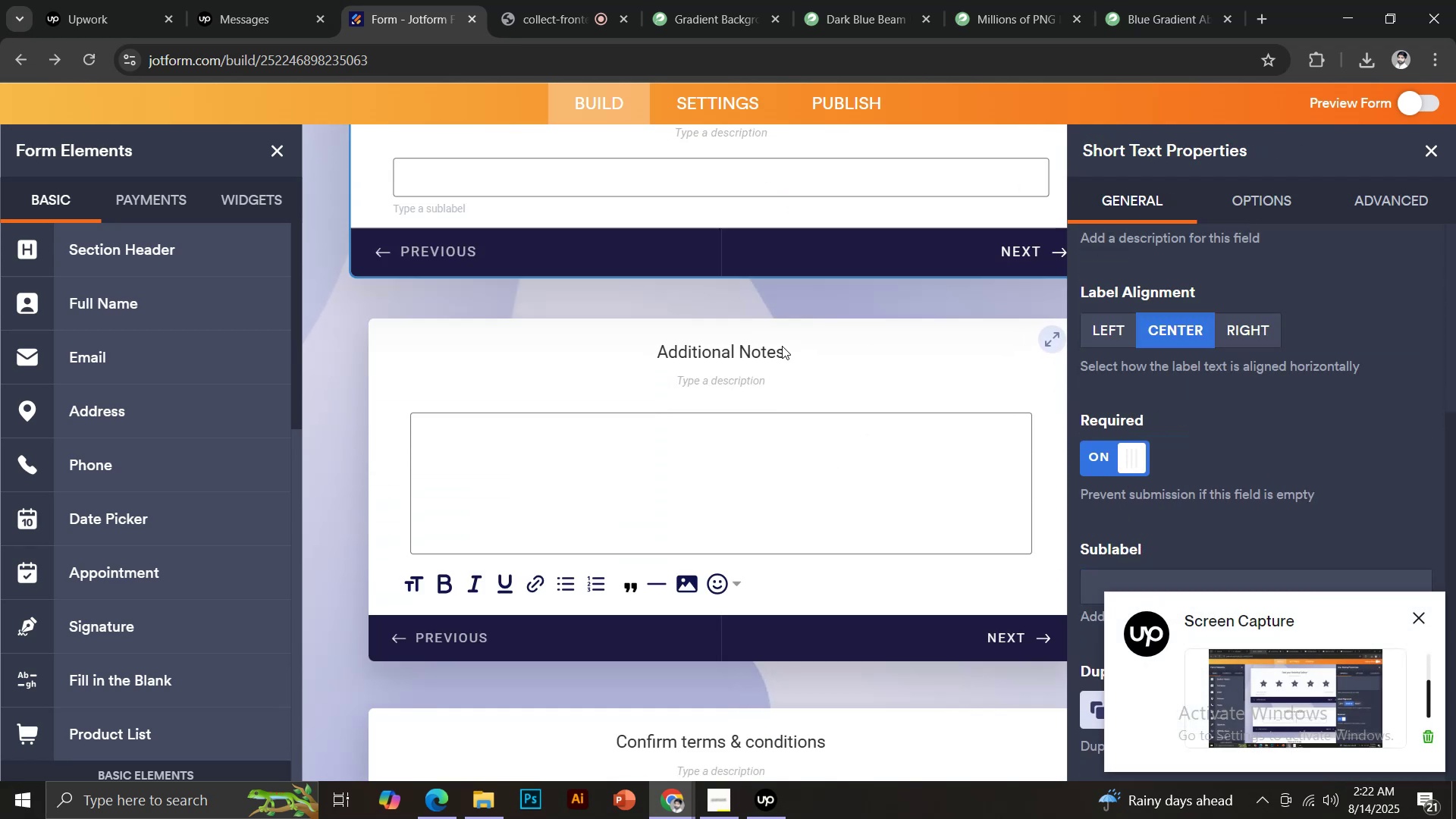 
left_click([782, 346])
 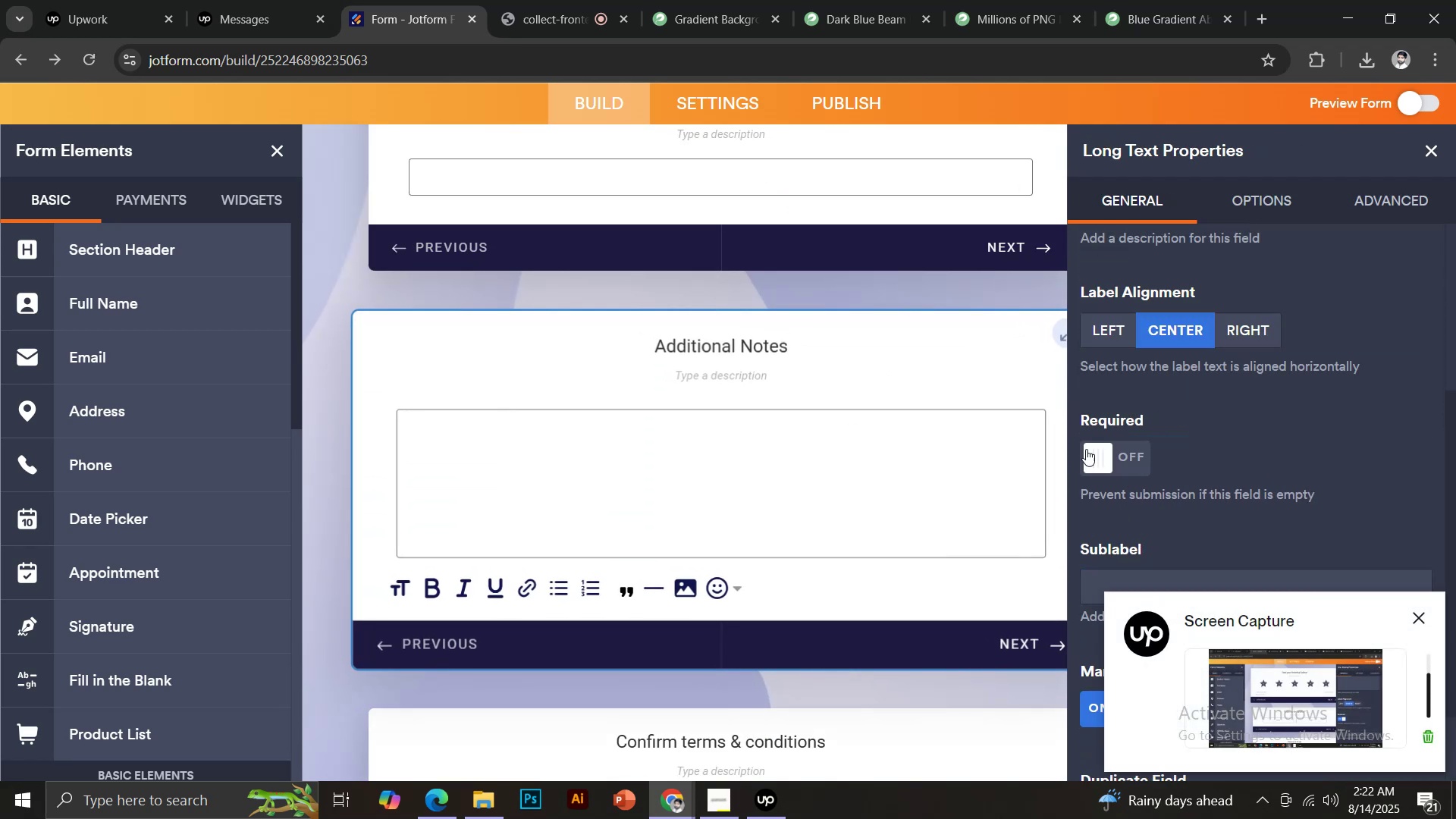 
scroll: coordinate [858, 517], scroll_direction: down, amount: 4.0
 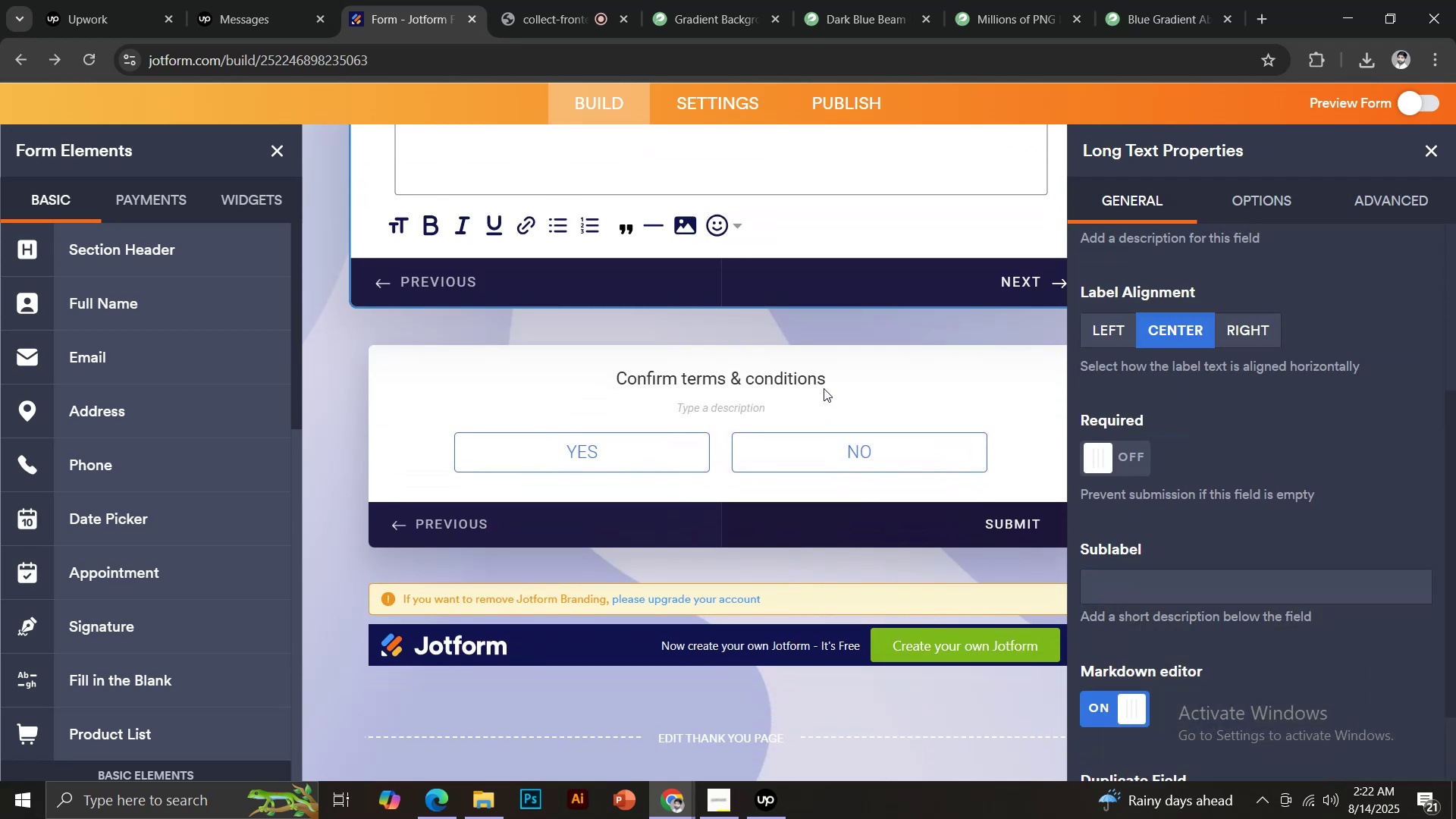 
left_click([826, 381])
 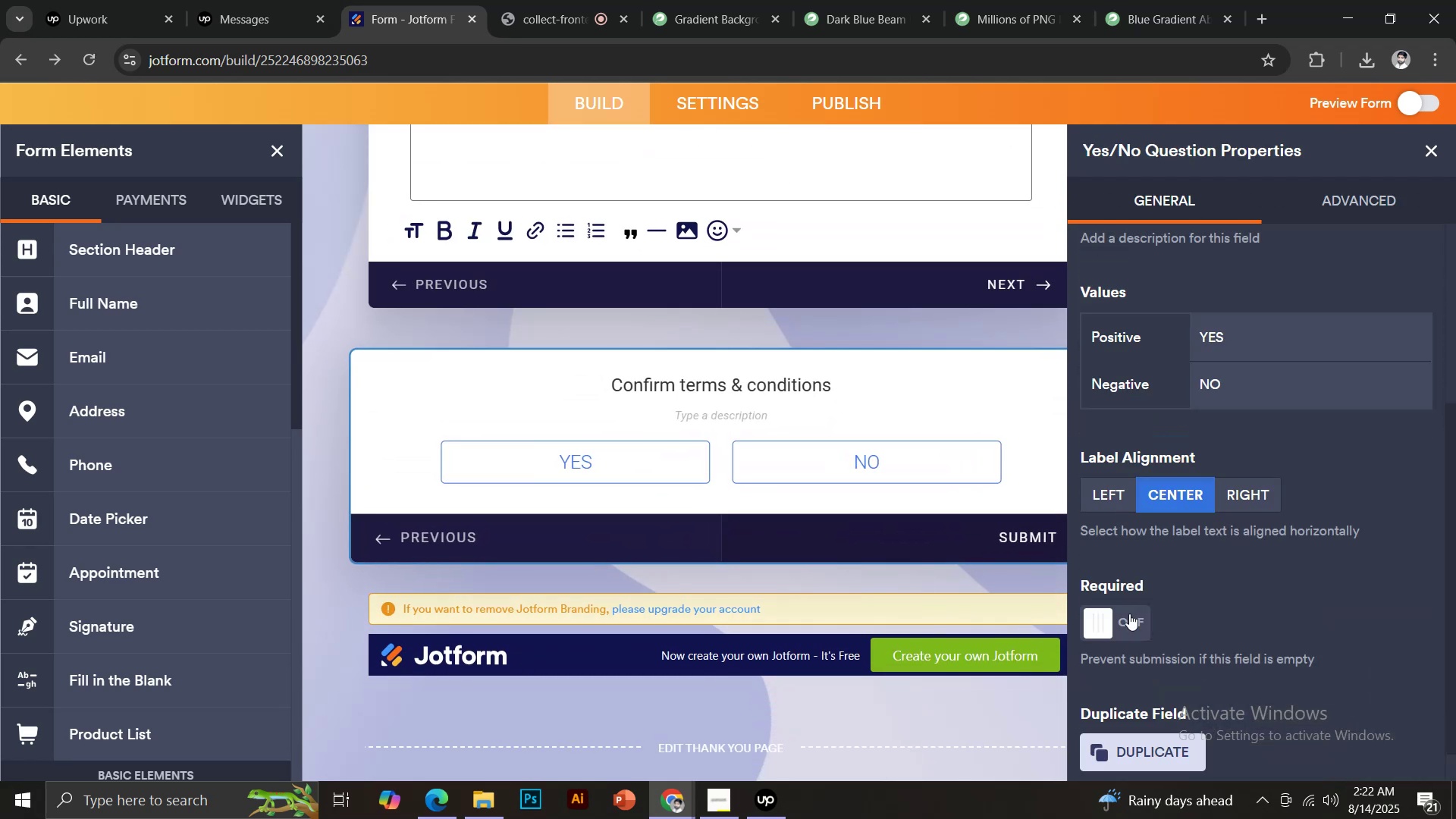 
left_click([1129, 615])
 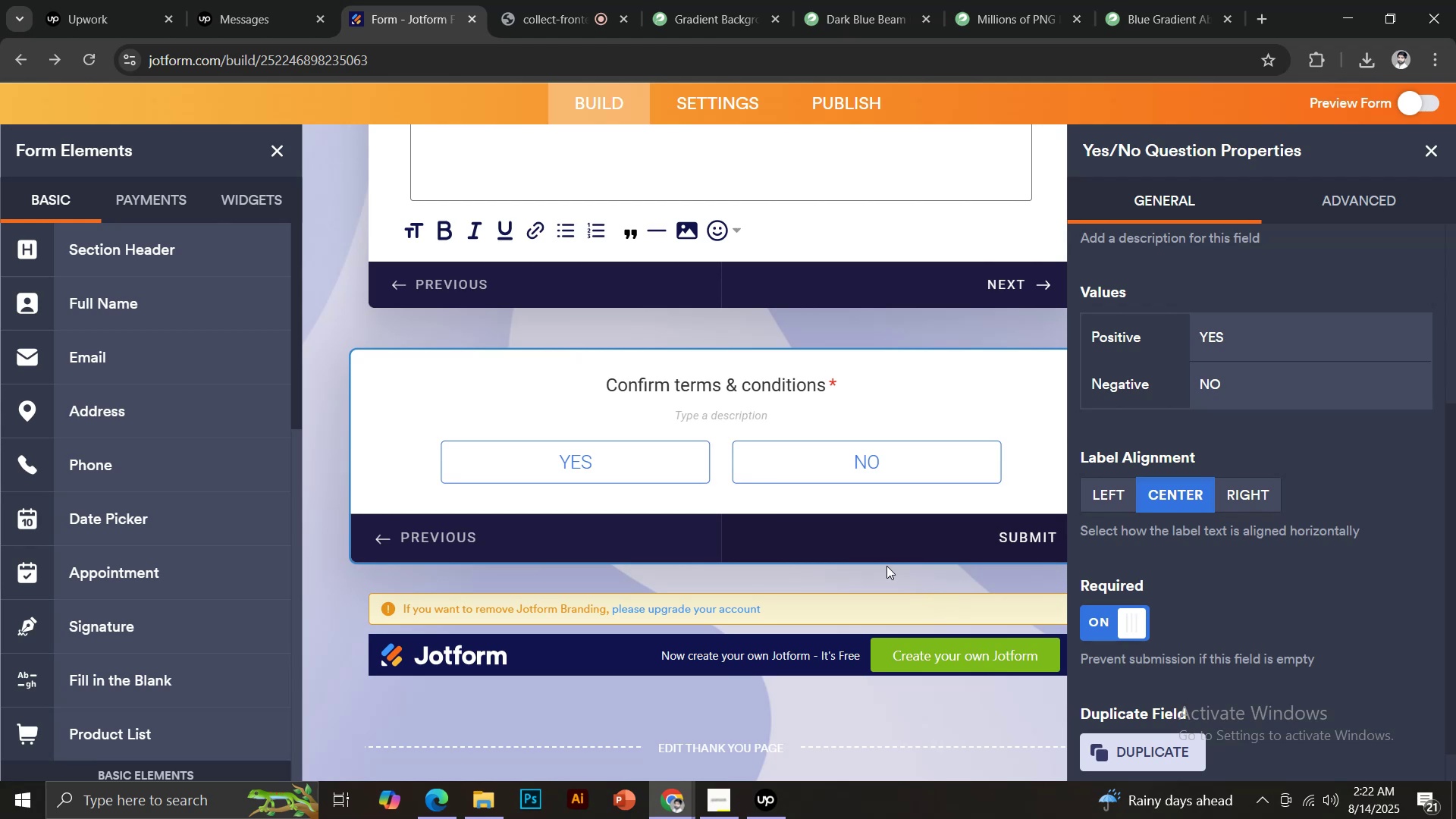 
scroll: coordinate [861, 559], scroll_direction: down, amount: 3.0
 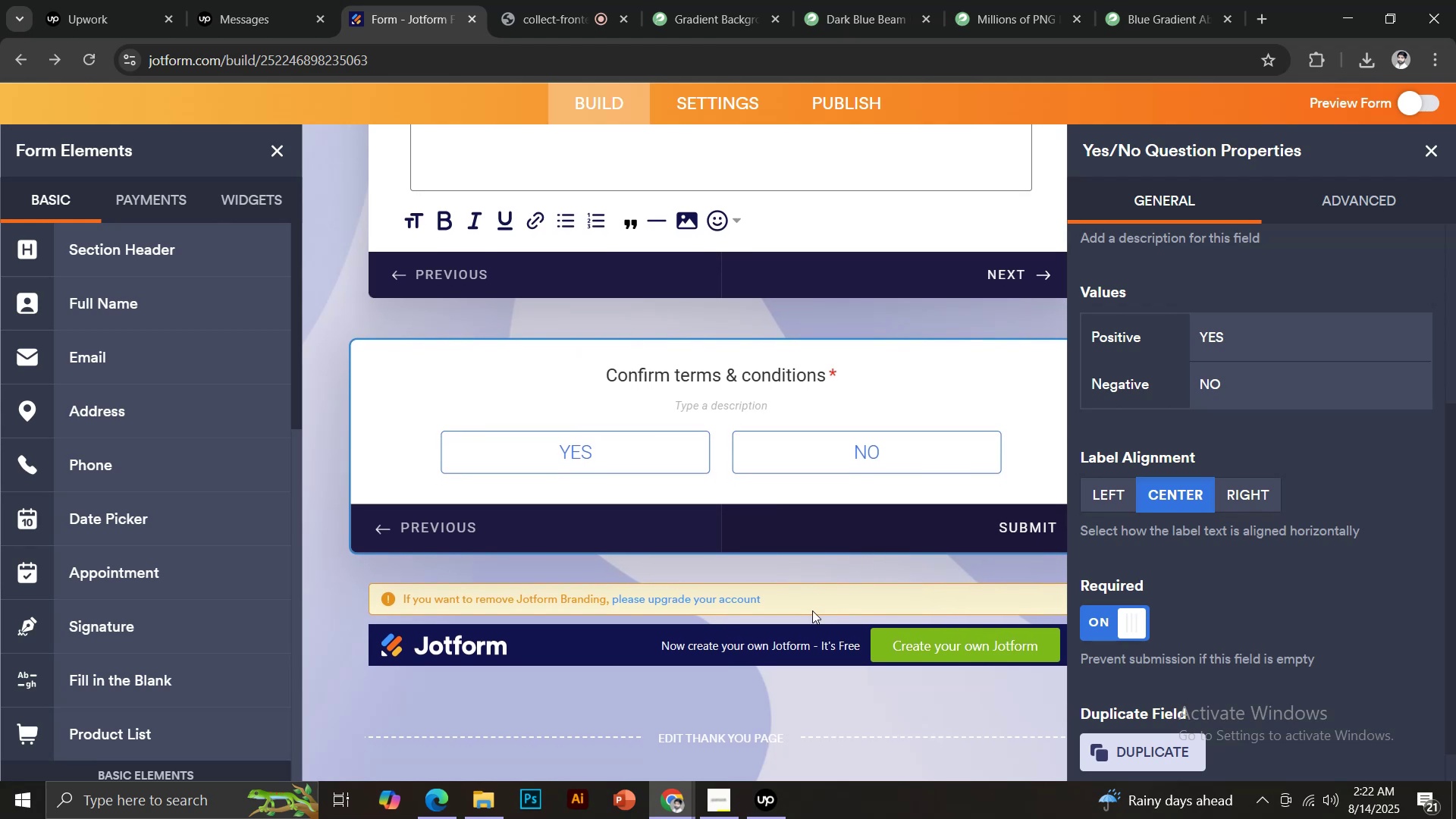 
scroll: coordinate [915, 576], scroll_direction: up, amount: 8.0
 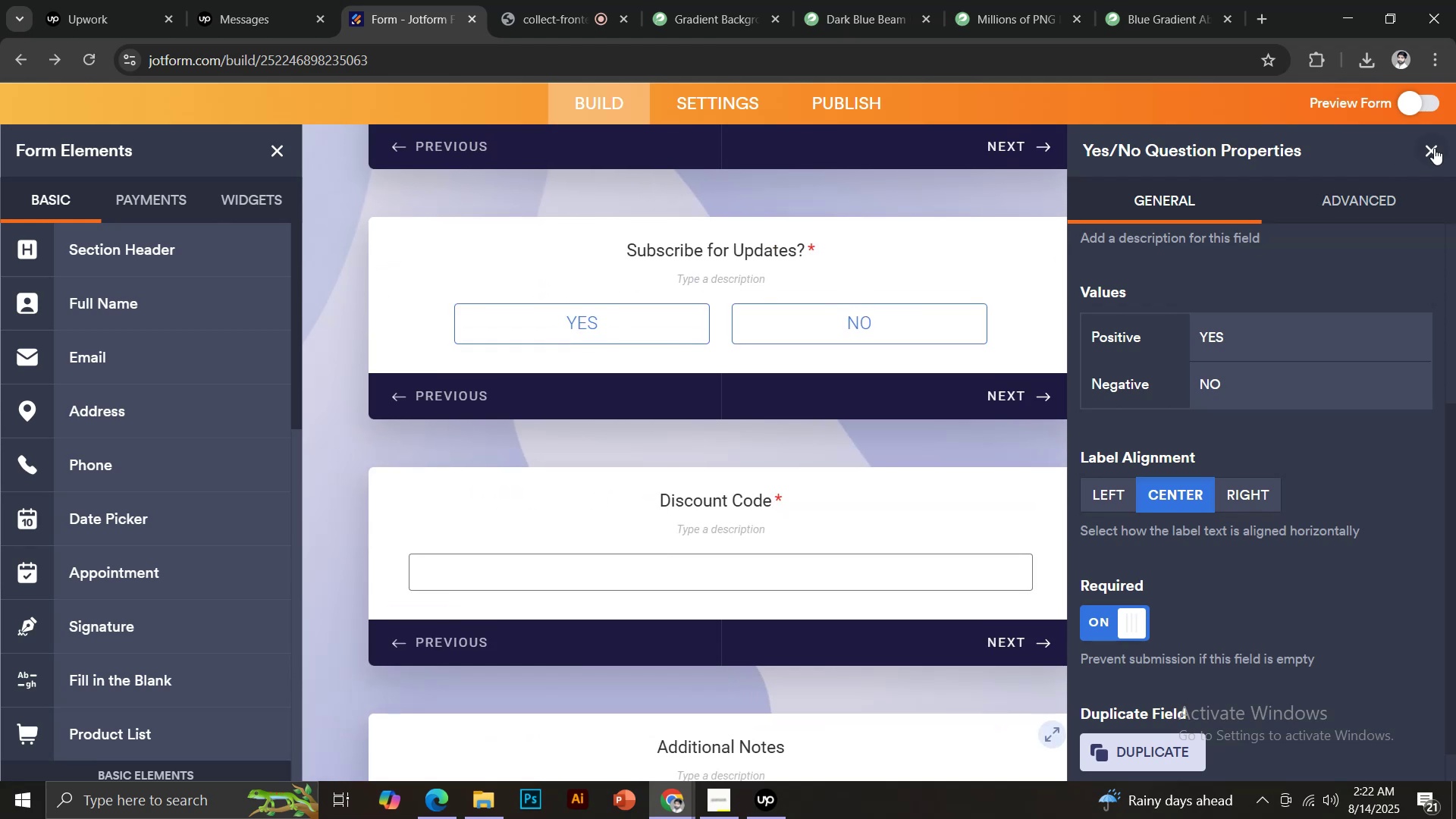 
left_click([1434, 148])
 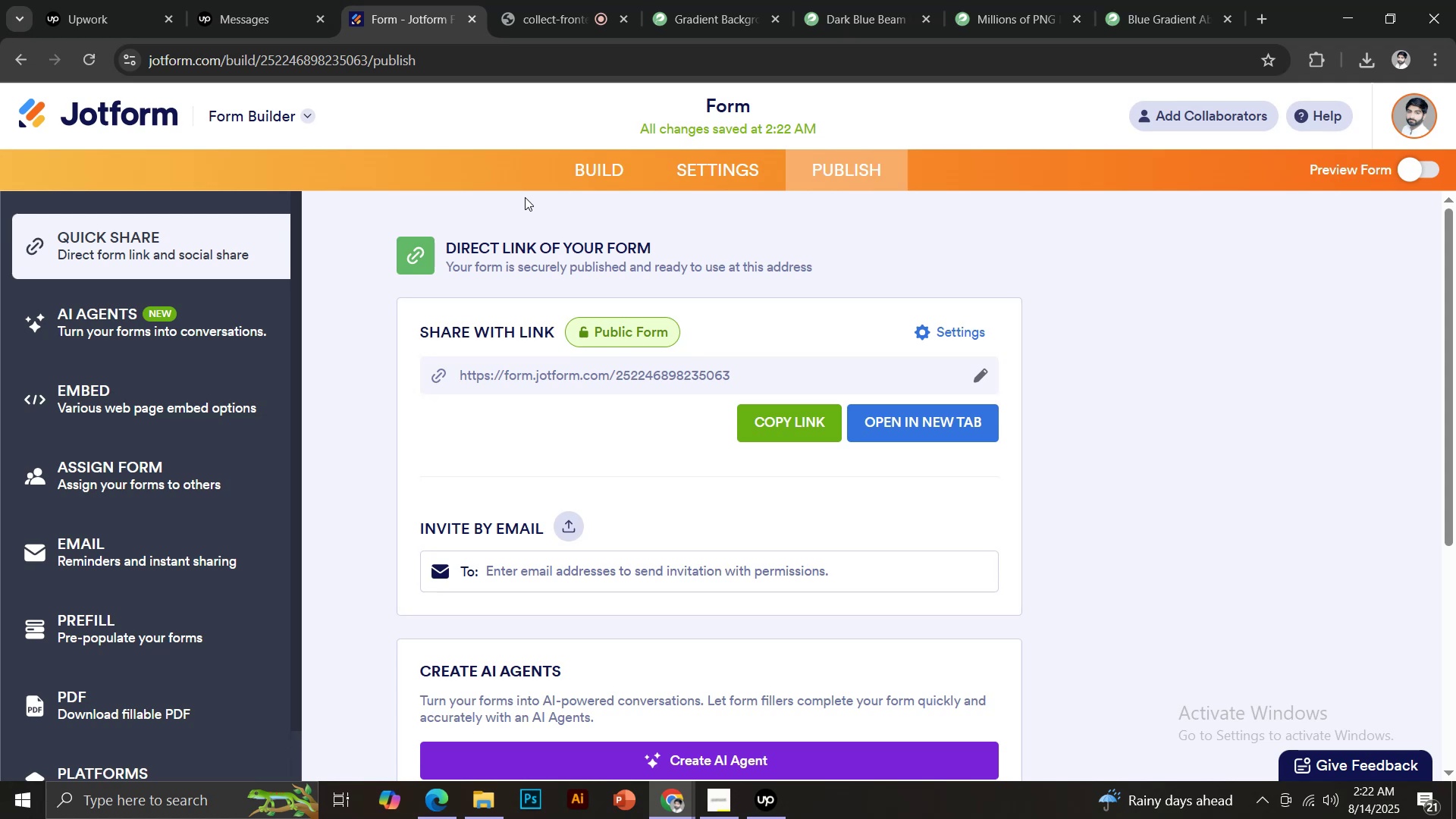 
wait(12.44)
 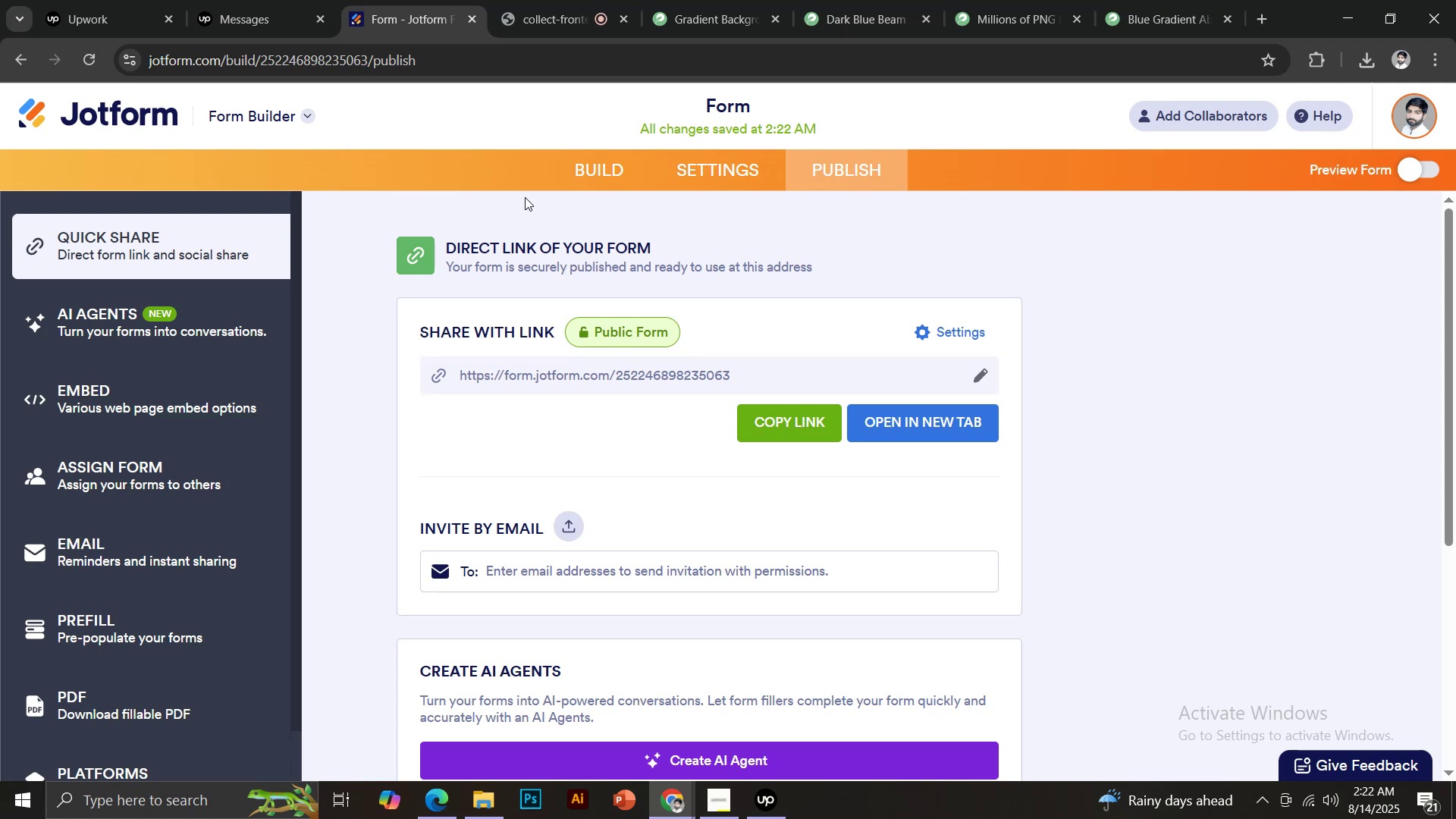 
left_click([551, 2])
 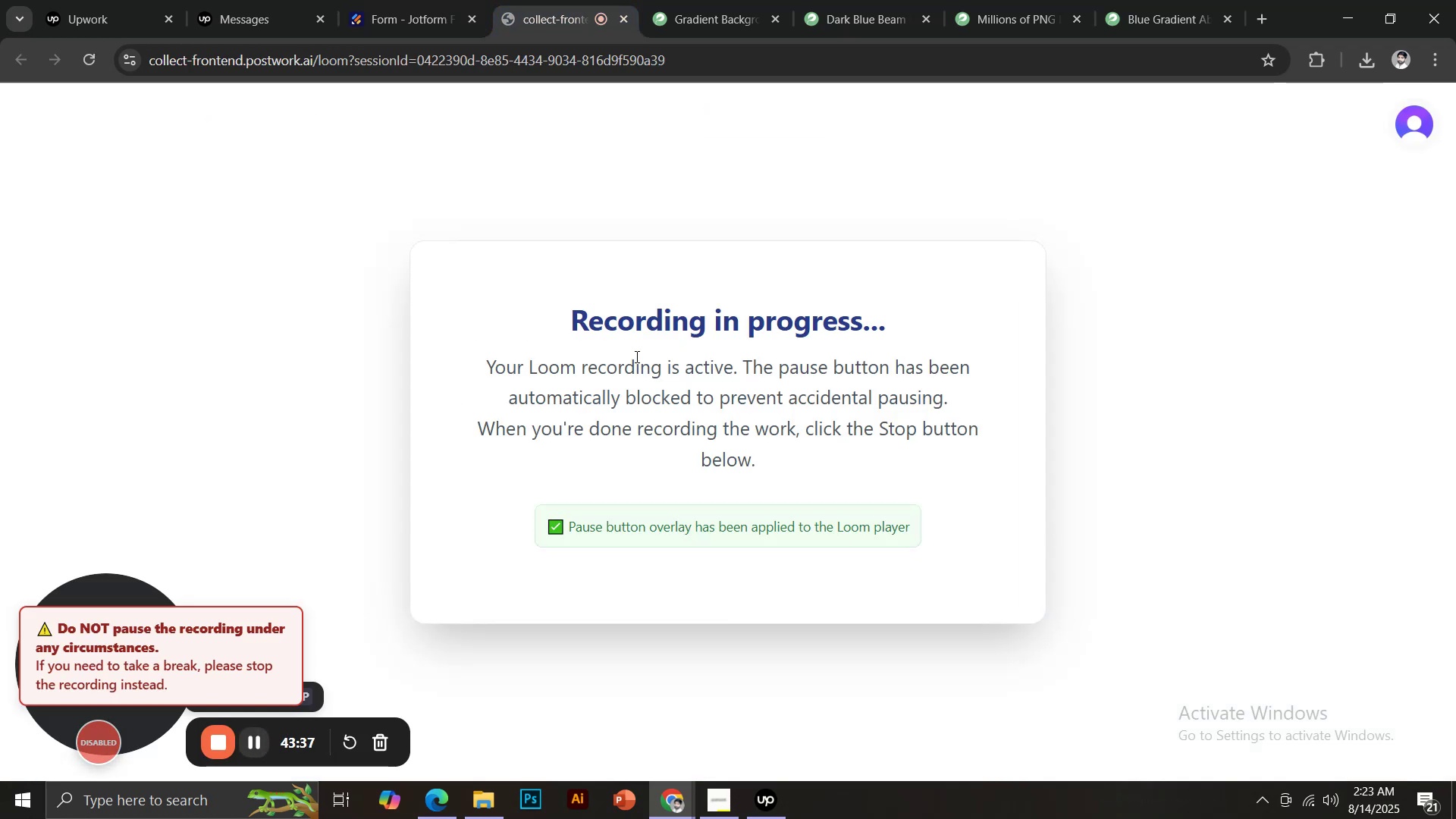 